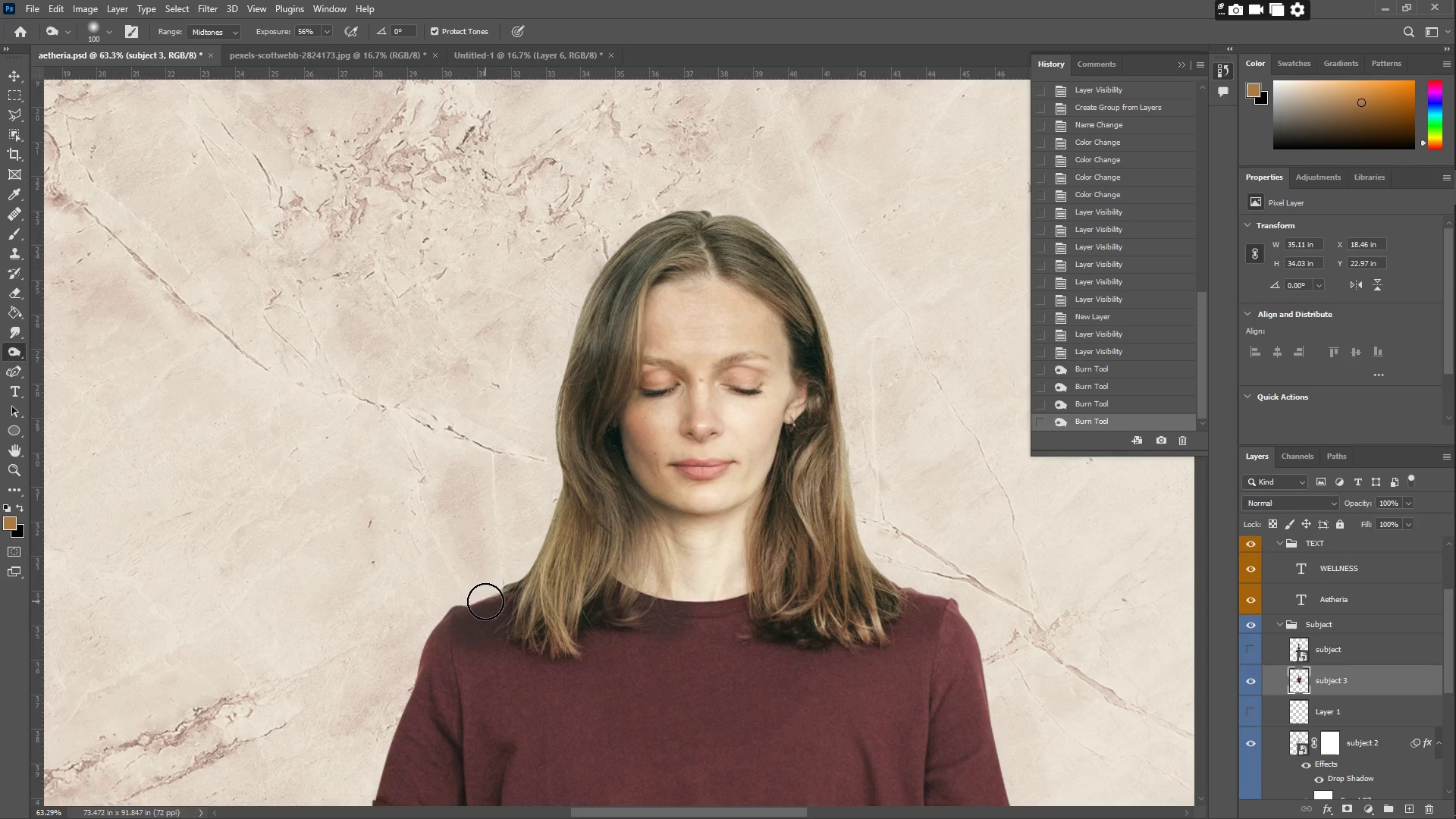 
hold_key(key=Space, duration=0.58)
 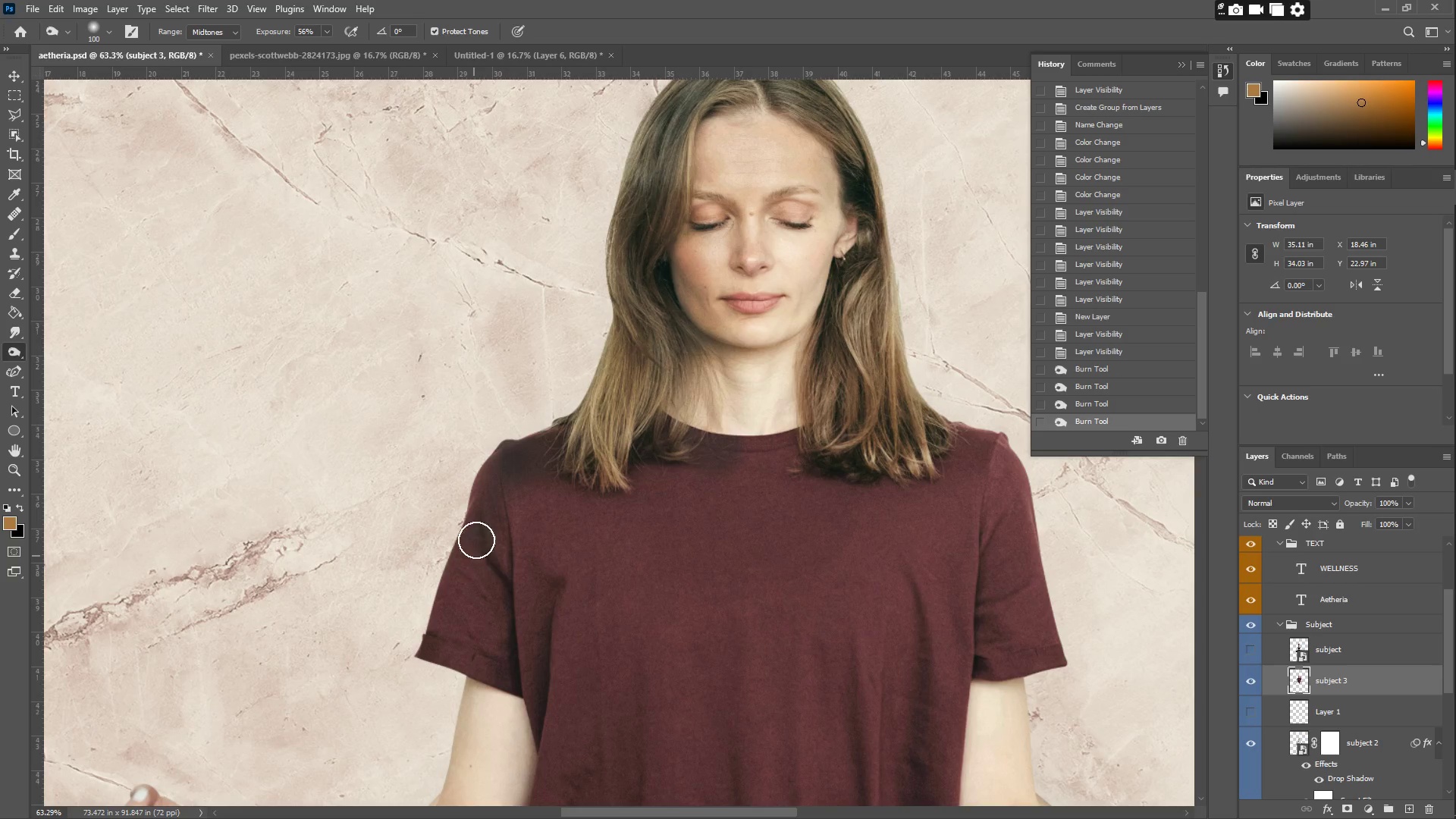 
left_click_drag(start_coordinate=[500, 586], to_coordinate=[550, 420])
 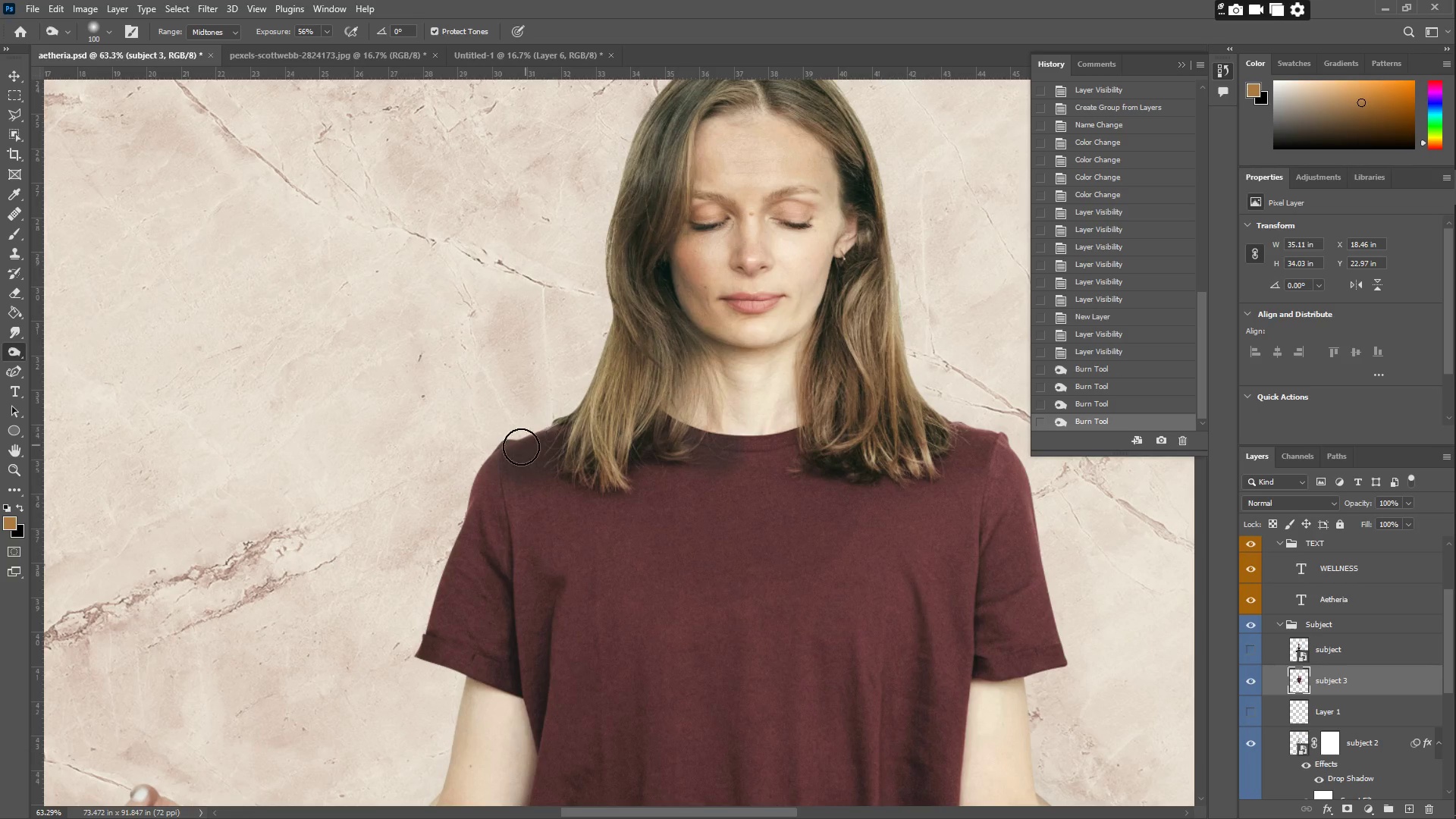 
left_click_drag(start_coordinate=[517, 451], to_coordinate=[435, 634])
 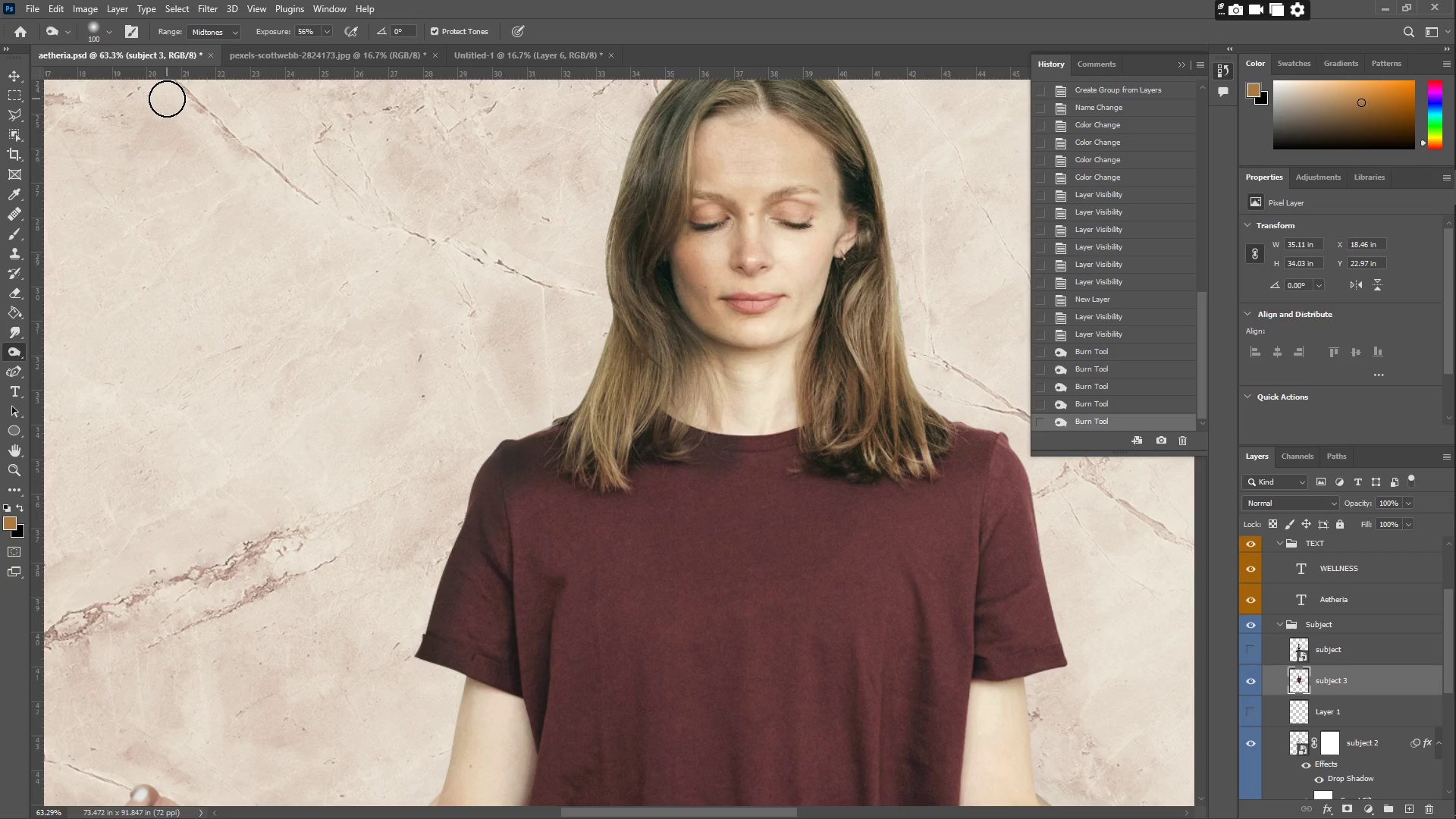 
hold_key(key=ControlLeft, duration=1.16)
 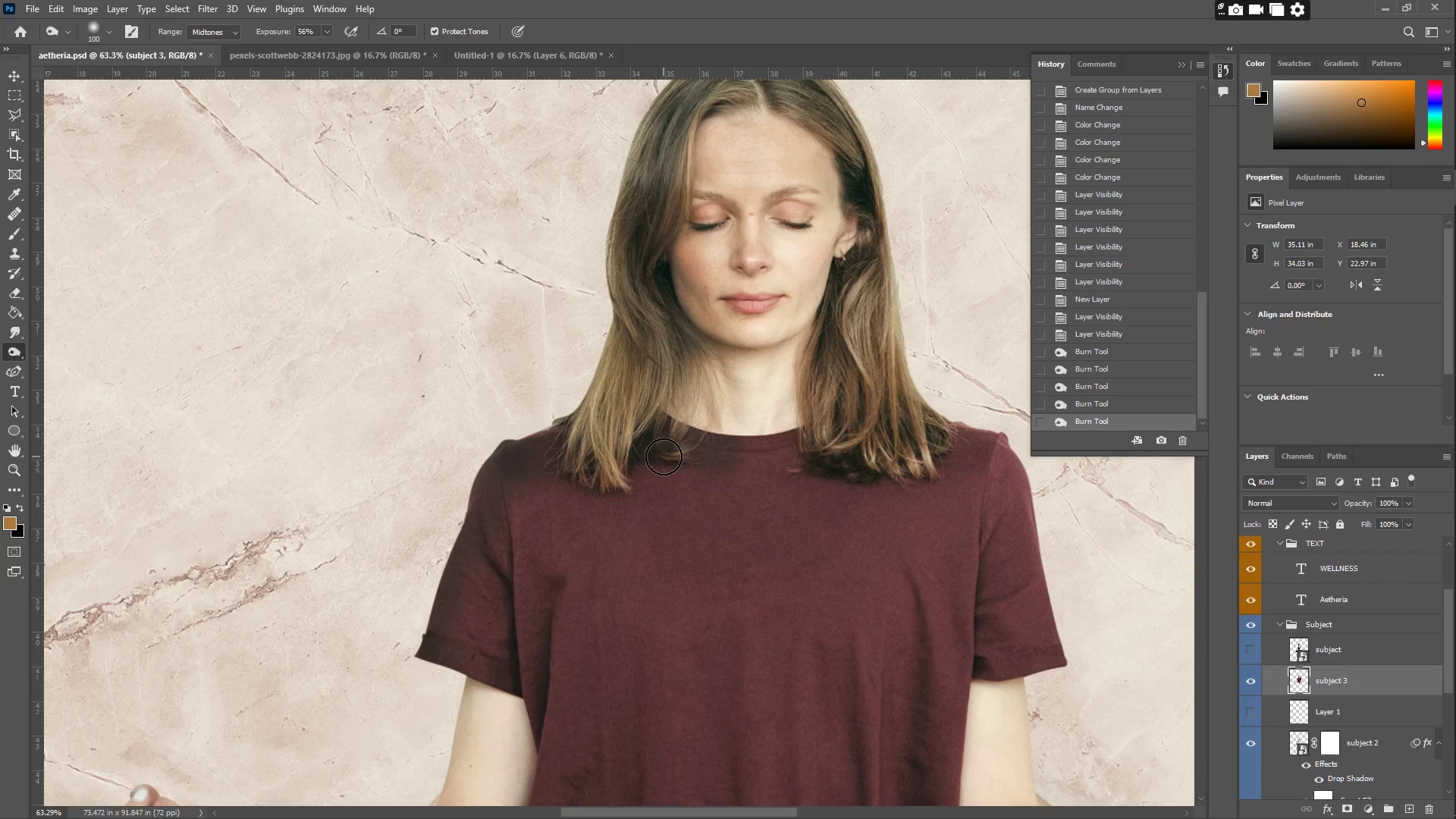 
hold_key(key=Space, duration=0.52)
 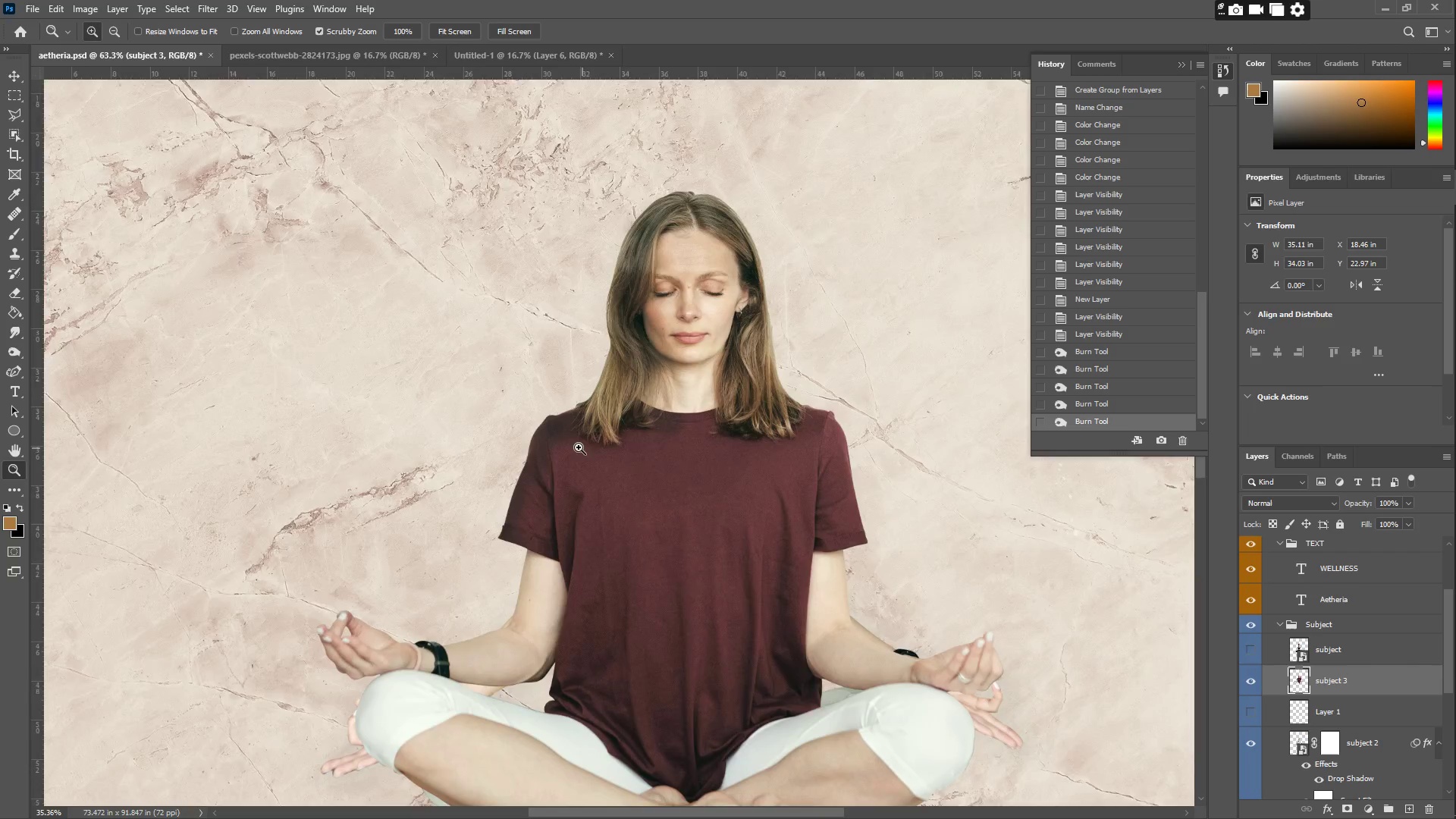 
left_click_drag(start_coordinate=[715, 522], to_coordinate=[695, 464])
 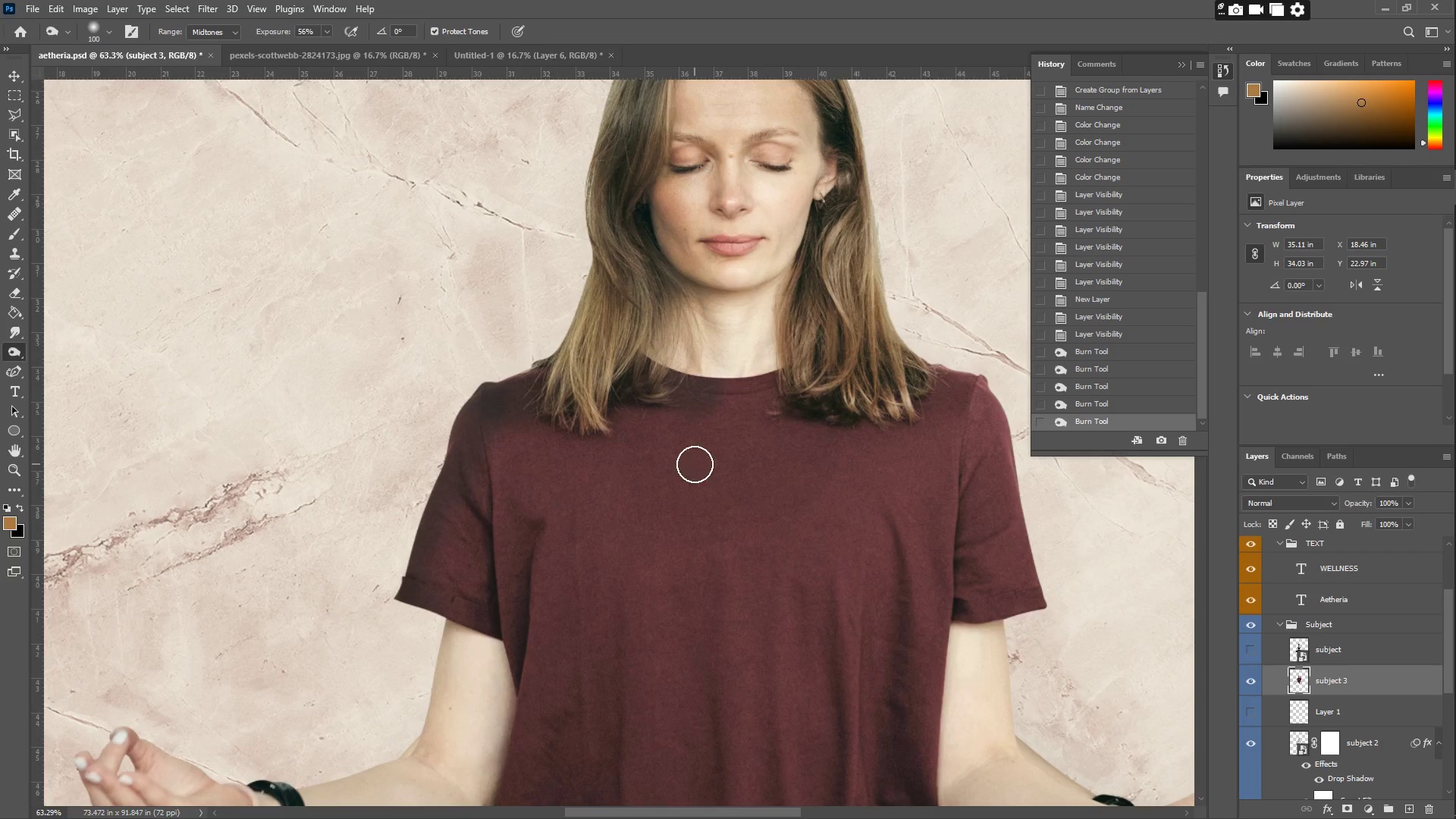 
key(Z)
 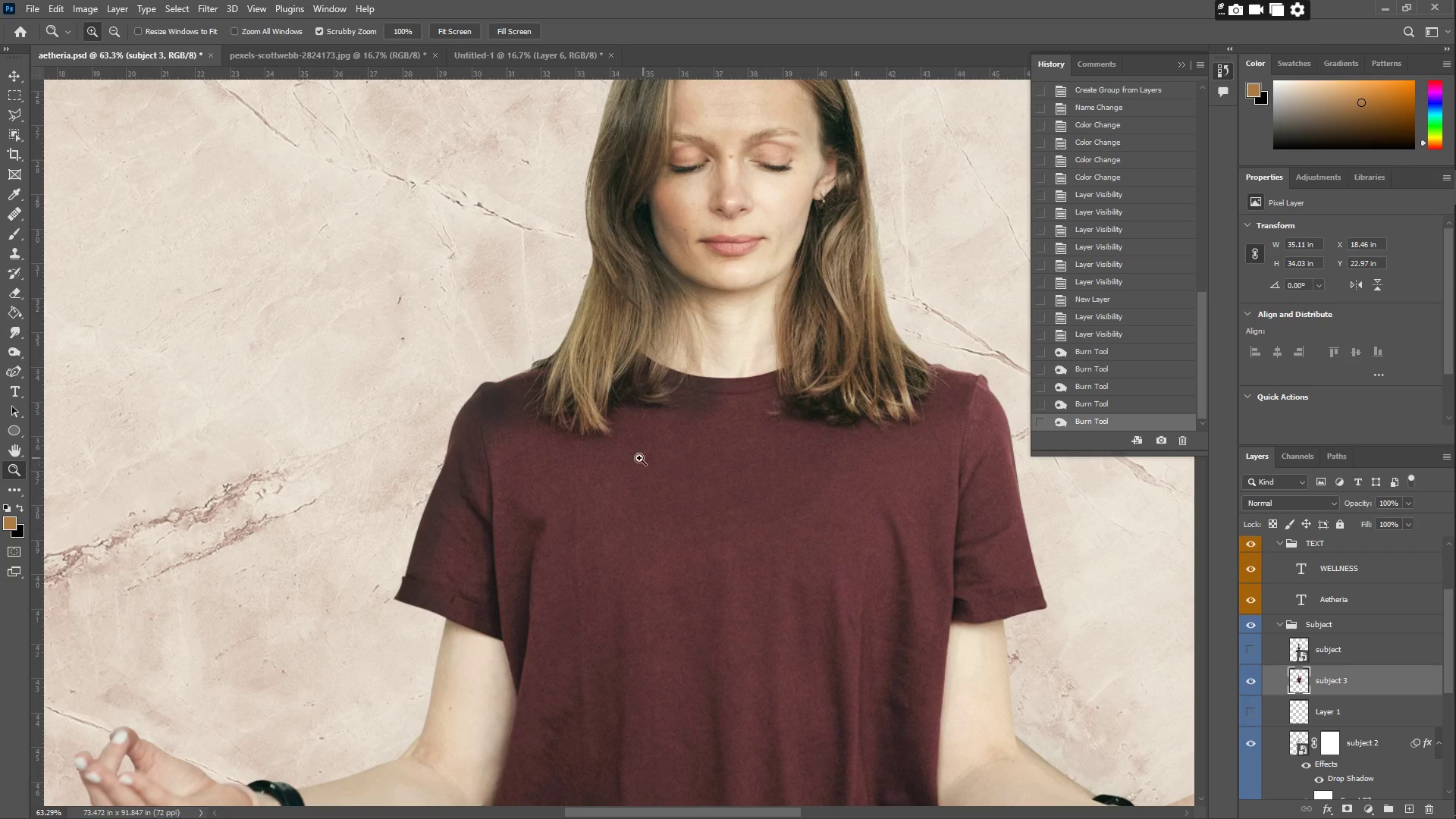 
left_click_drag(start_coordinate=[633, 459], to_coordinate=[573, 446])
 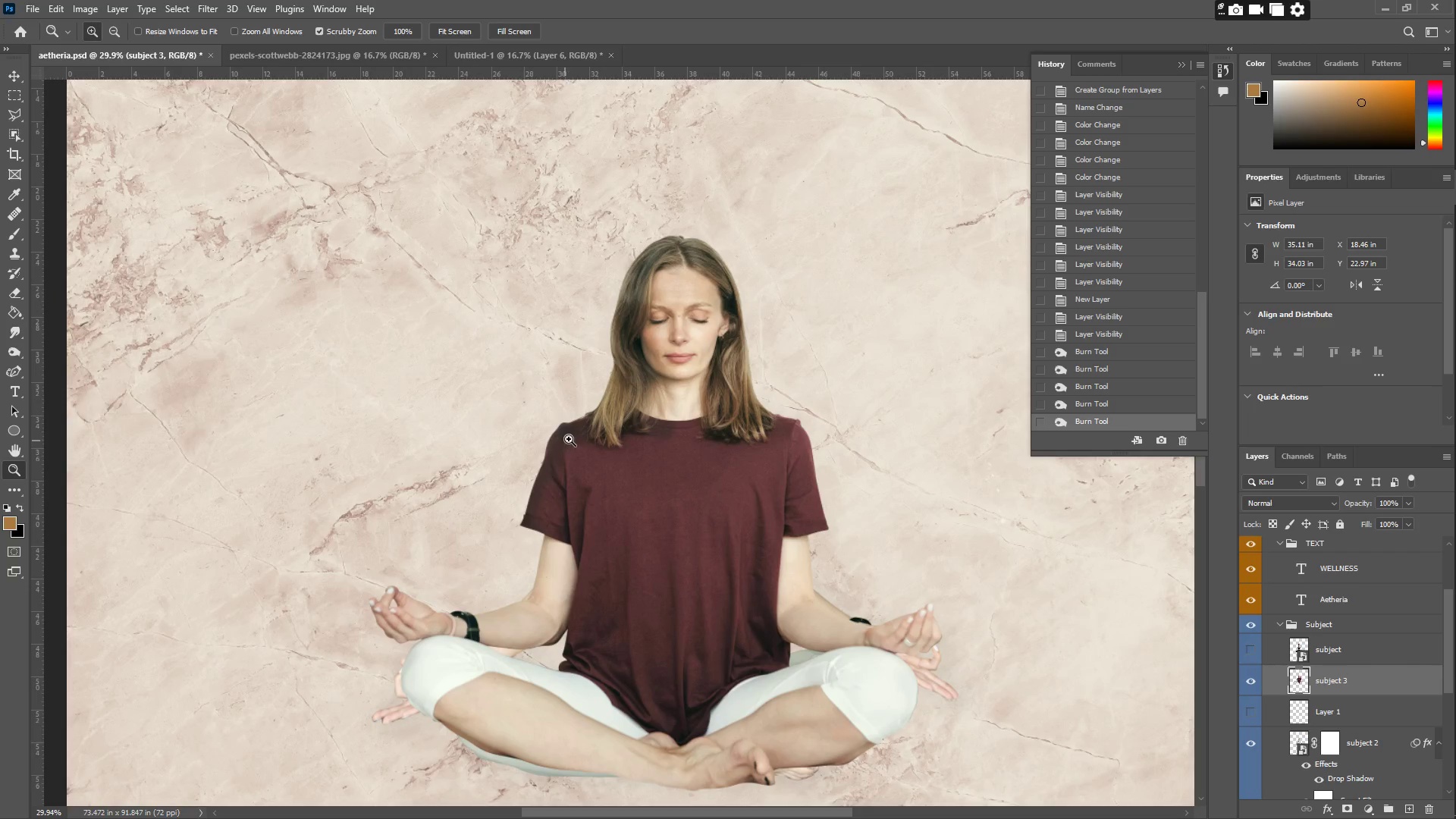 
scroll: coordinate [571, 440], scroll_direction: down, amount: 6.0
 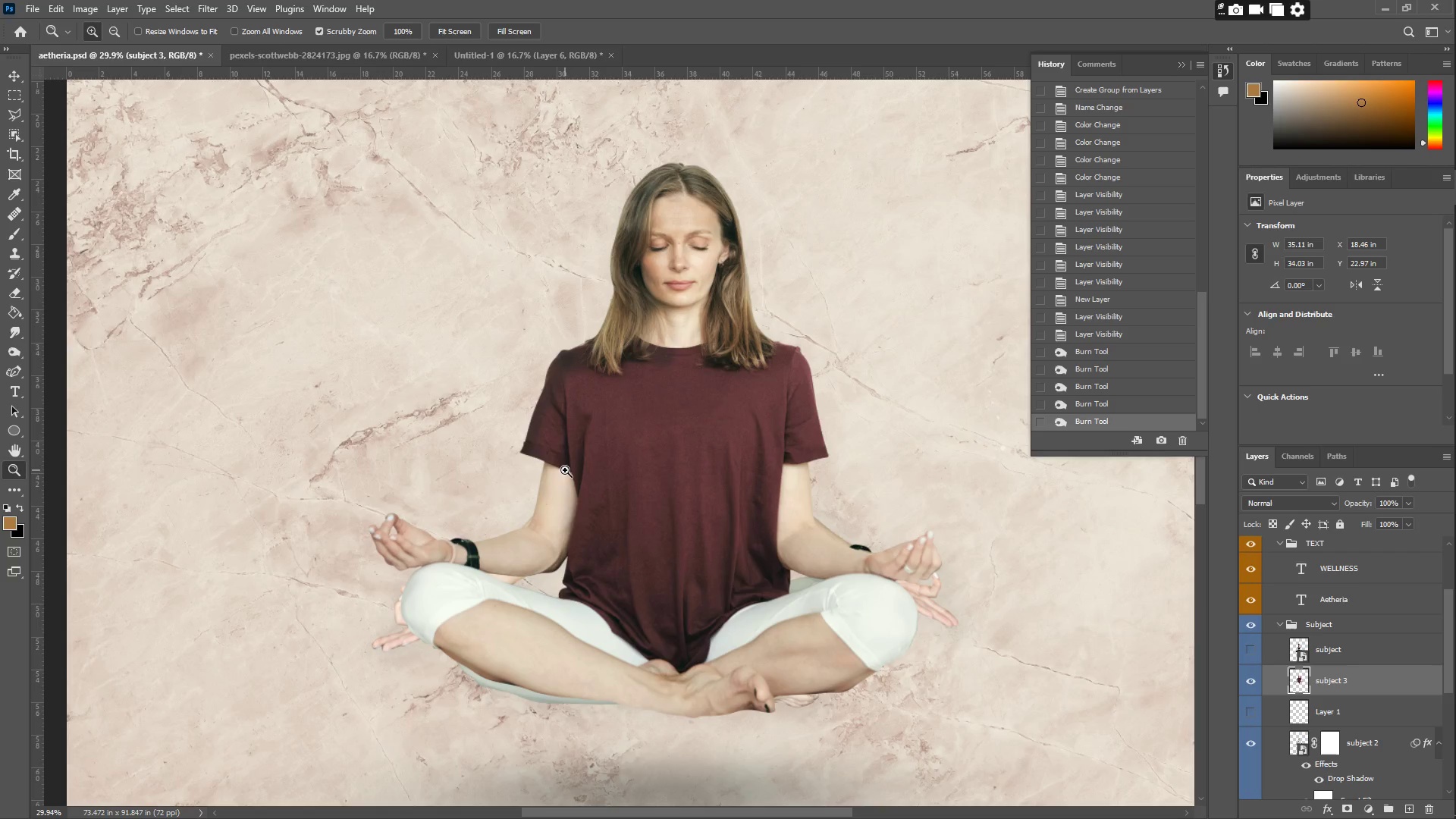 
hold_key(key=Space, duration=0.7)
 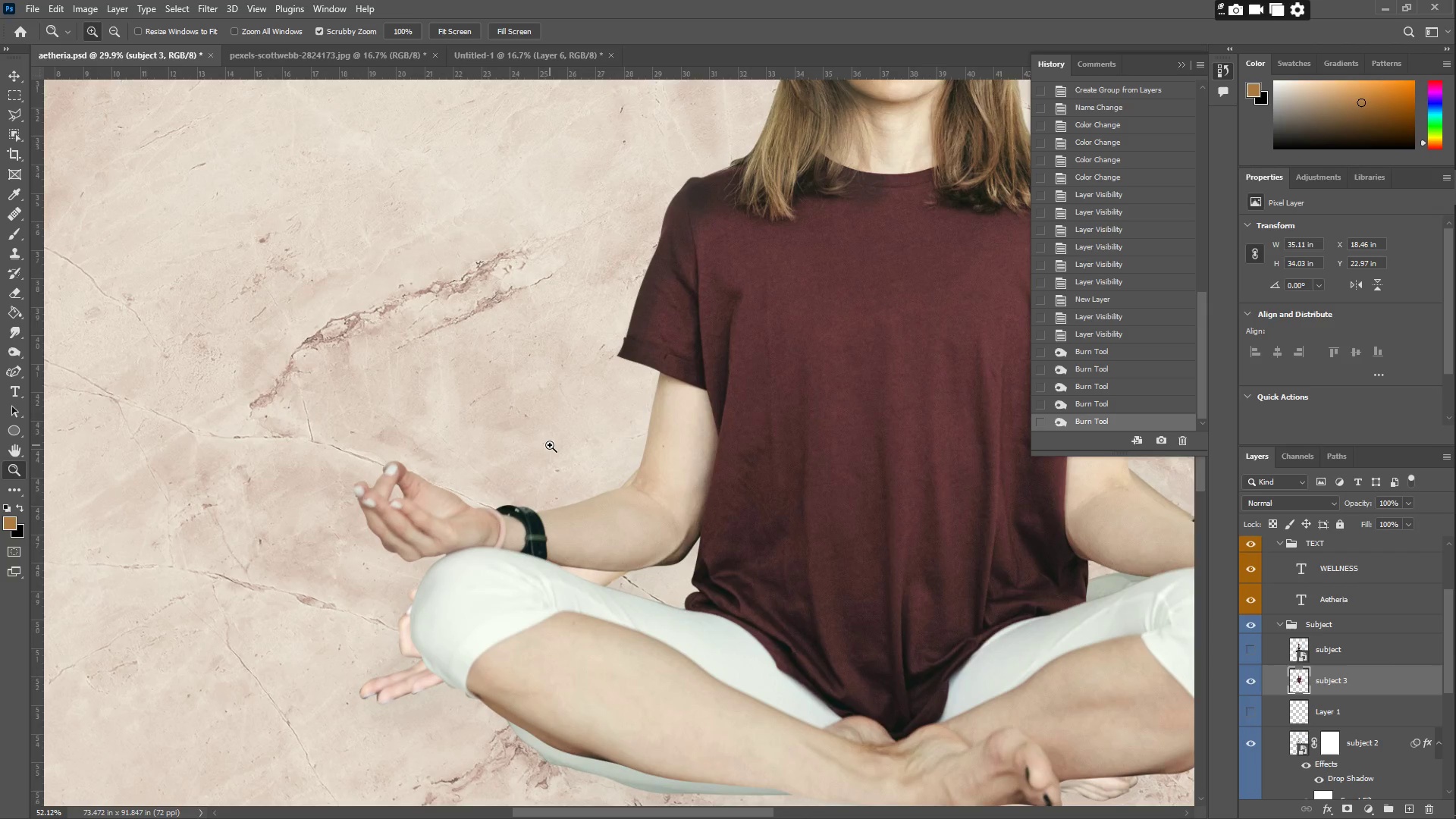 
left_click_drag(start_coordinate=[573, 502], to_coordinate=[625, 446])
 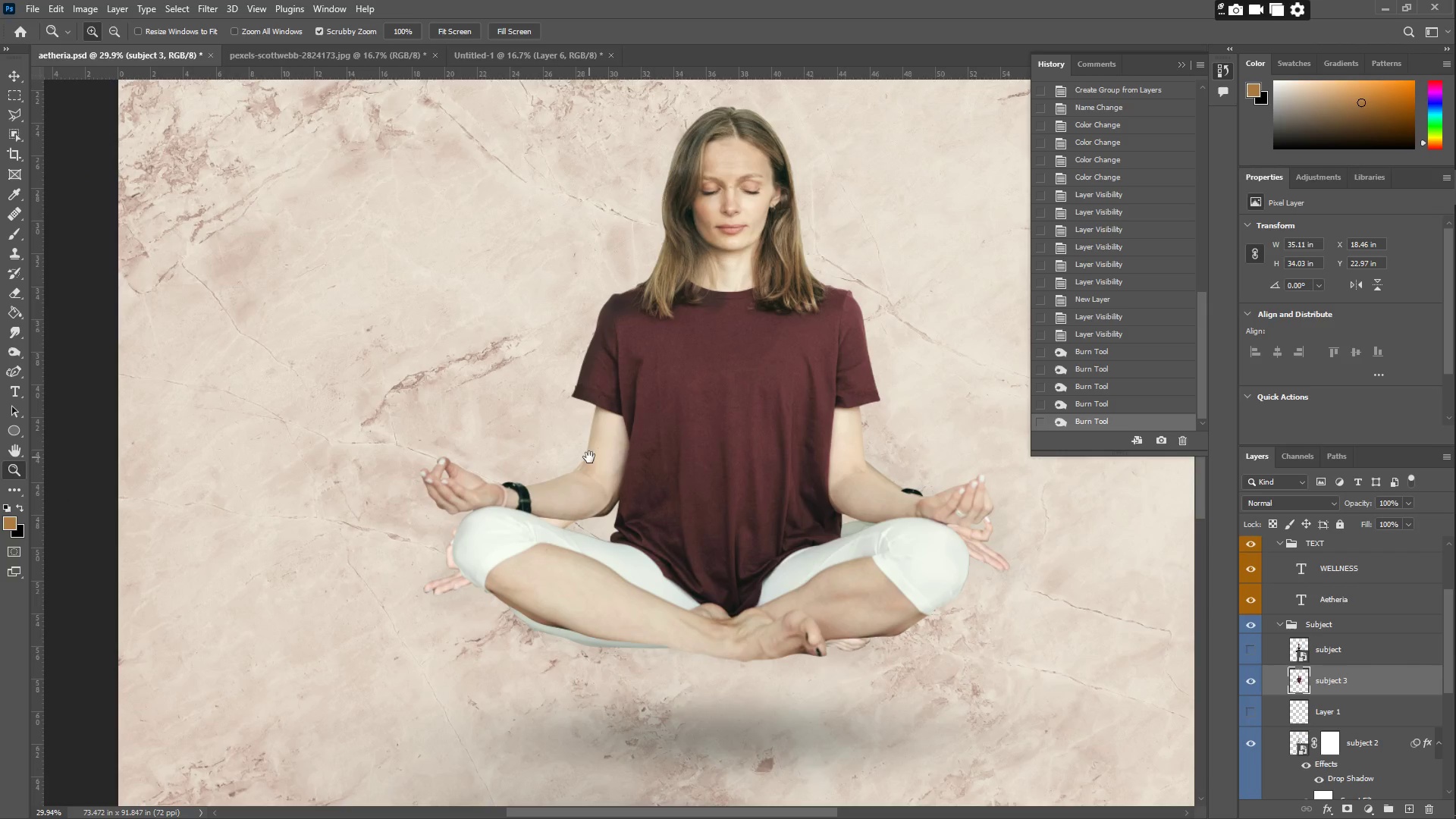 
hold_key(key=Space, duration=9.72)
 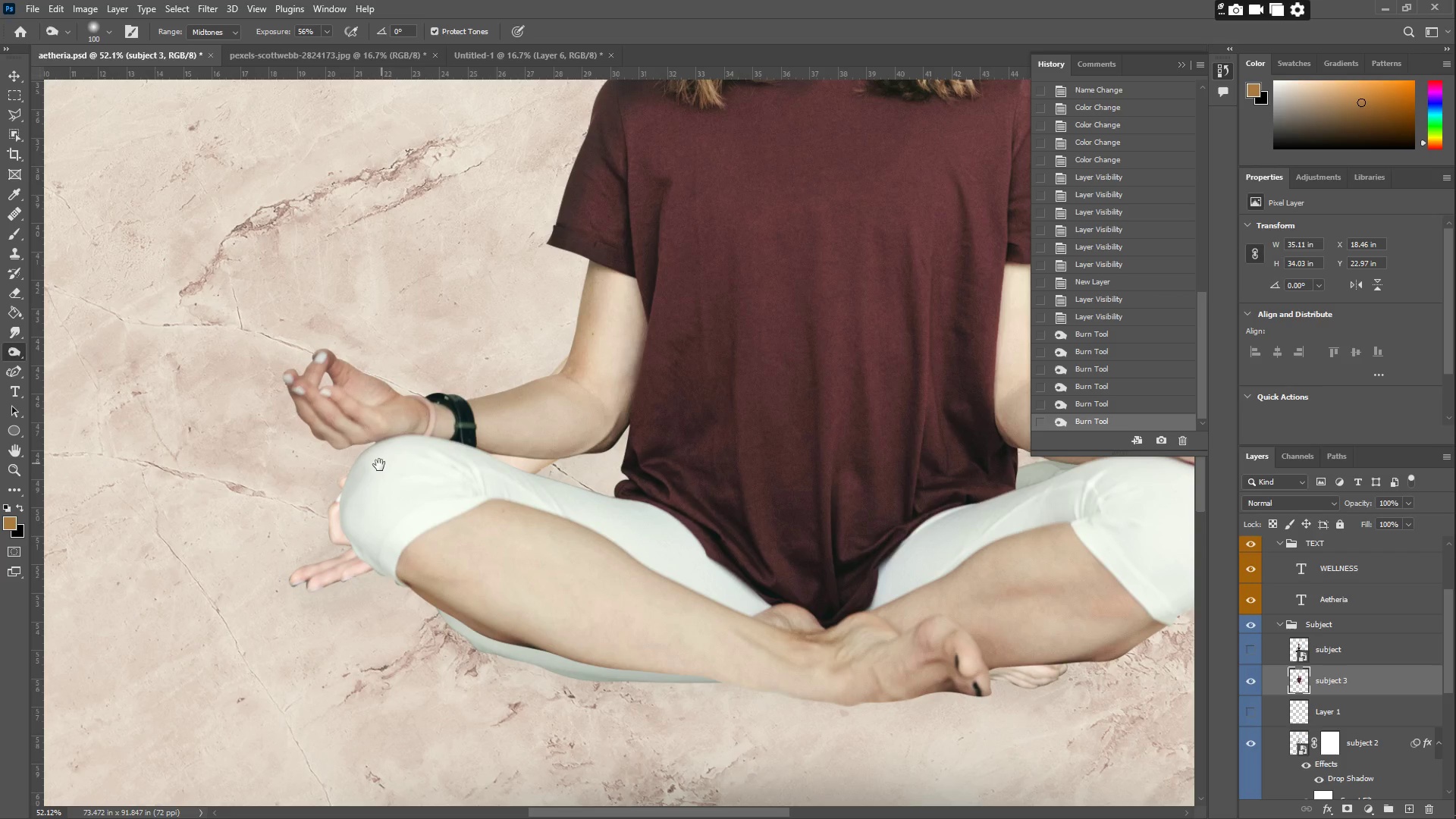 
type(zb)
 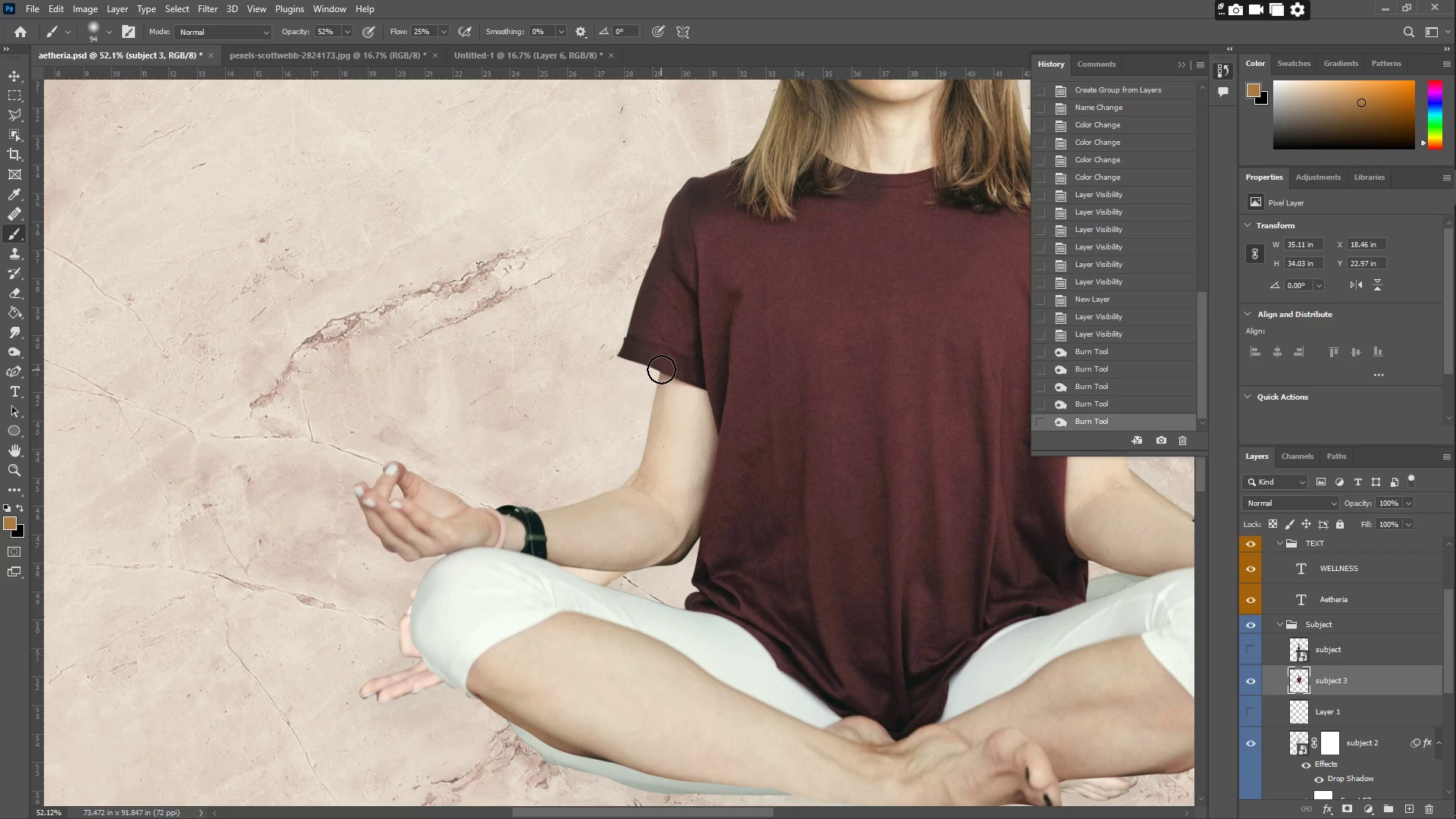 
left_click_drag(start_coordinate=[510, 451], to_coordinate=[550, 445])
 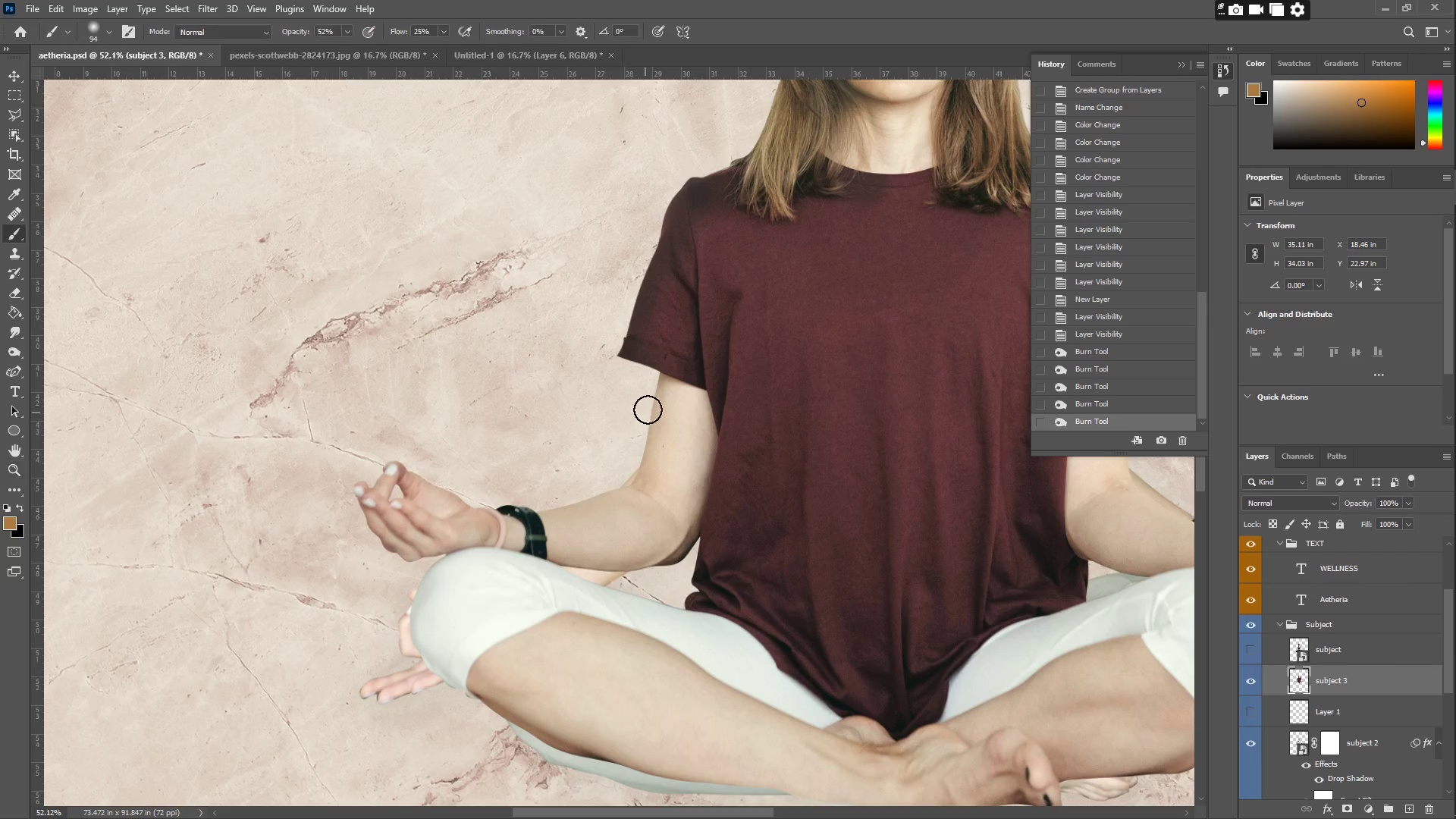 
left_click_drag(start_coordinate=[661, 369], to_coordinate=[648, 411])
 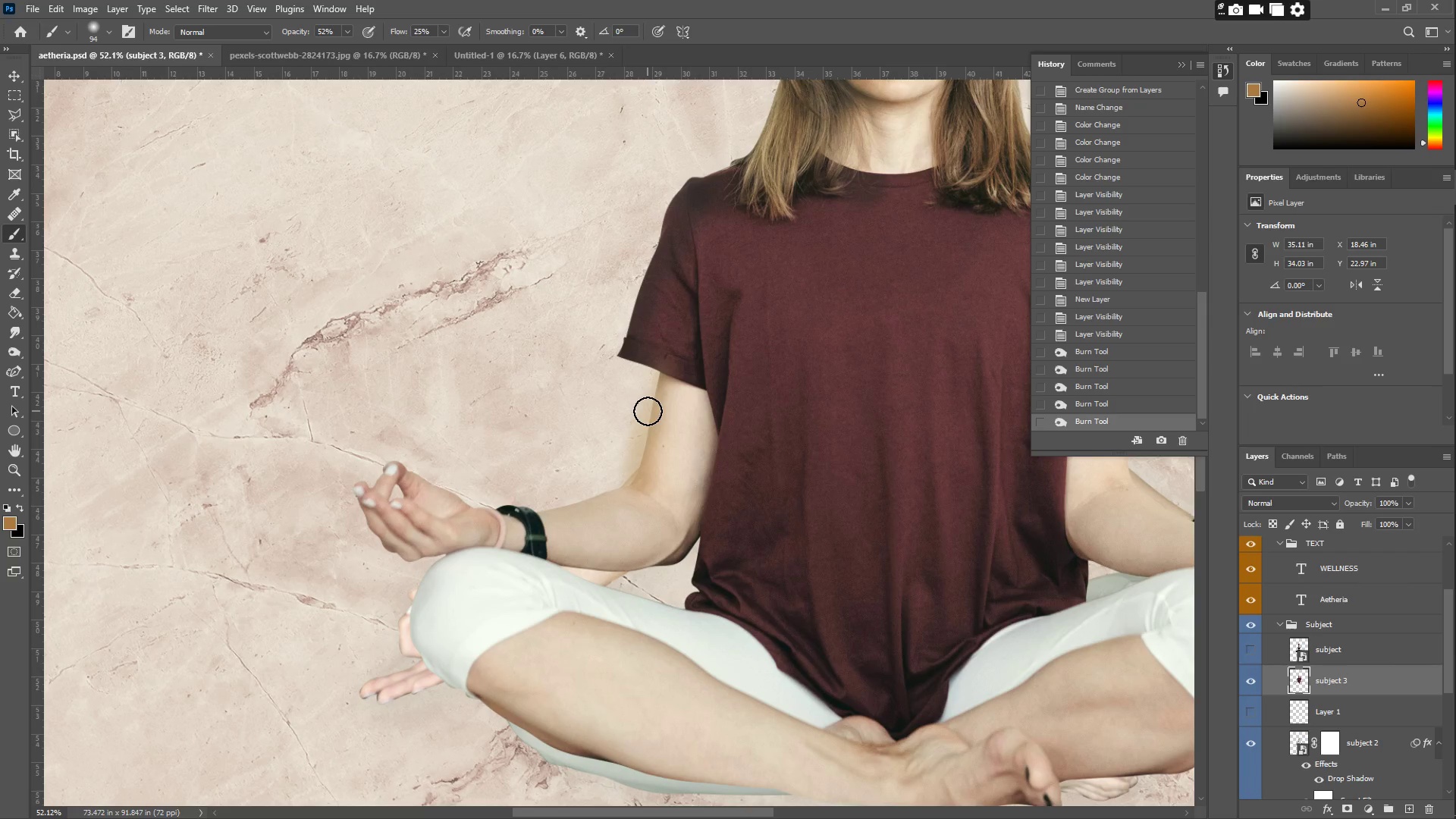 
key(Control+Z)
 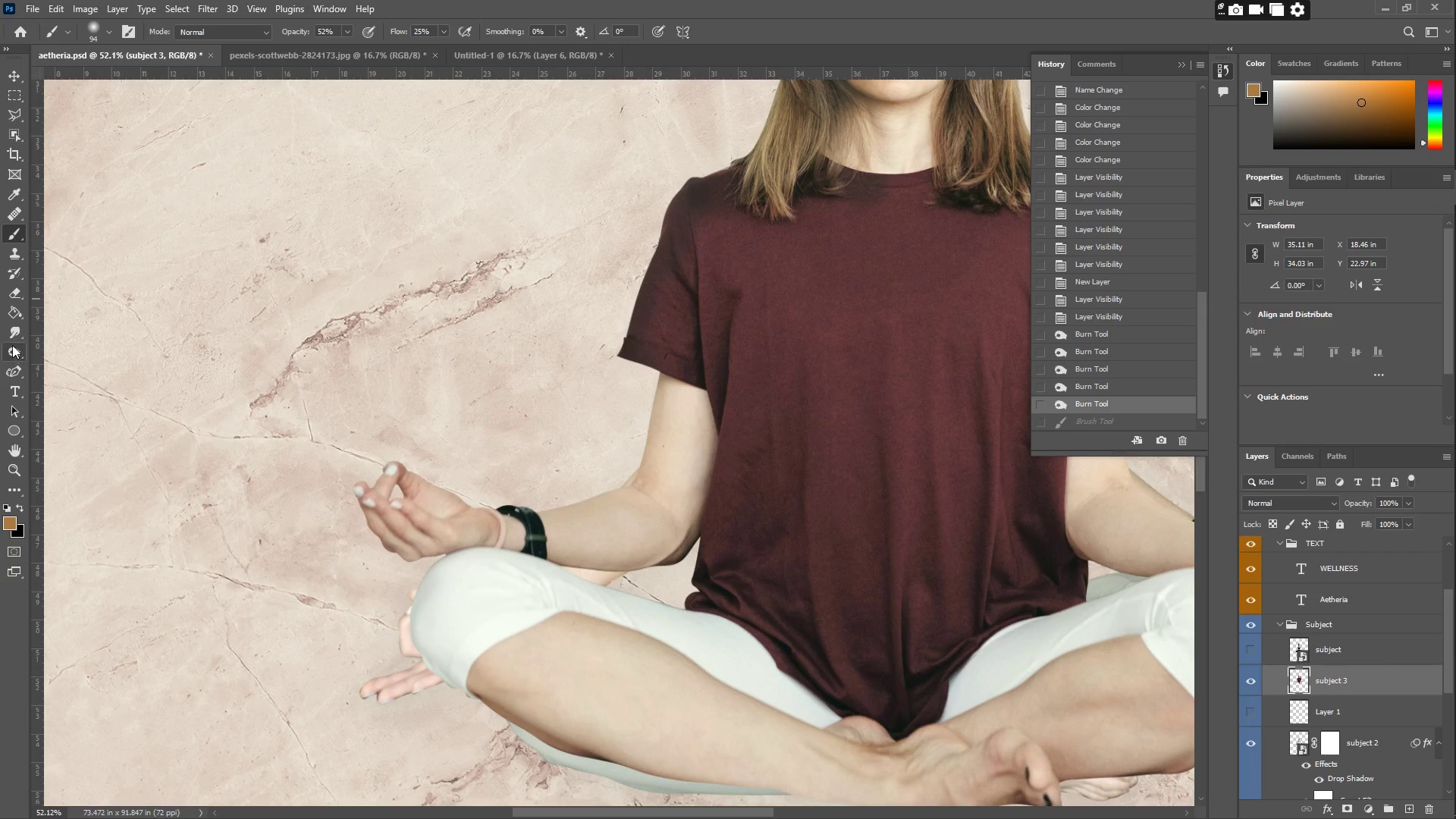 
double_click([14, 354])
 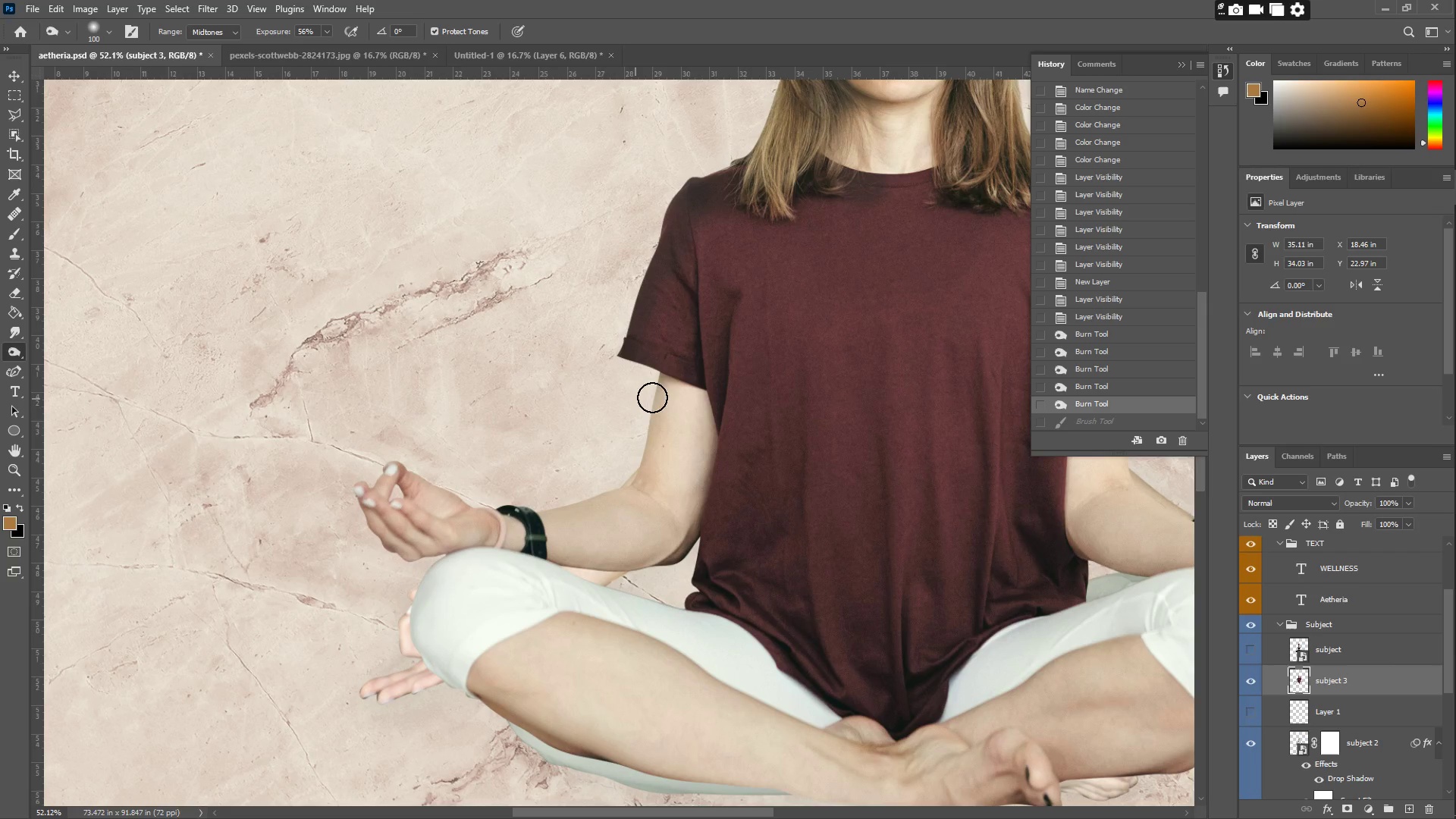 
left_click_drag(start_coordinate=[667, 366], to_coordinate=[372, 538])
 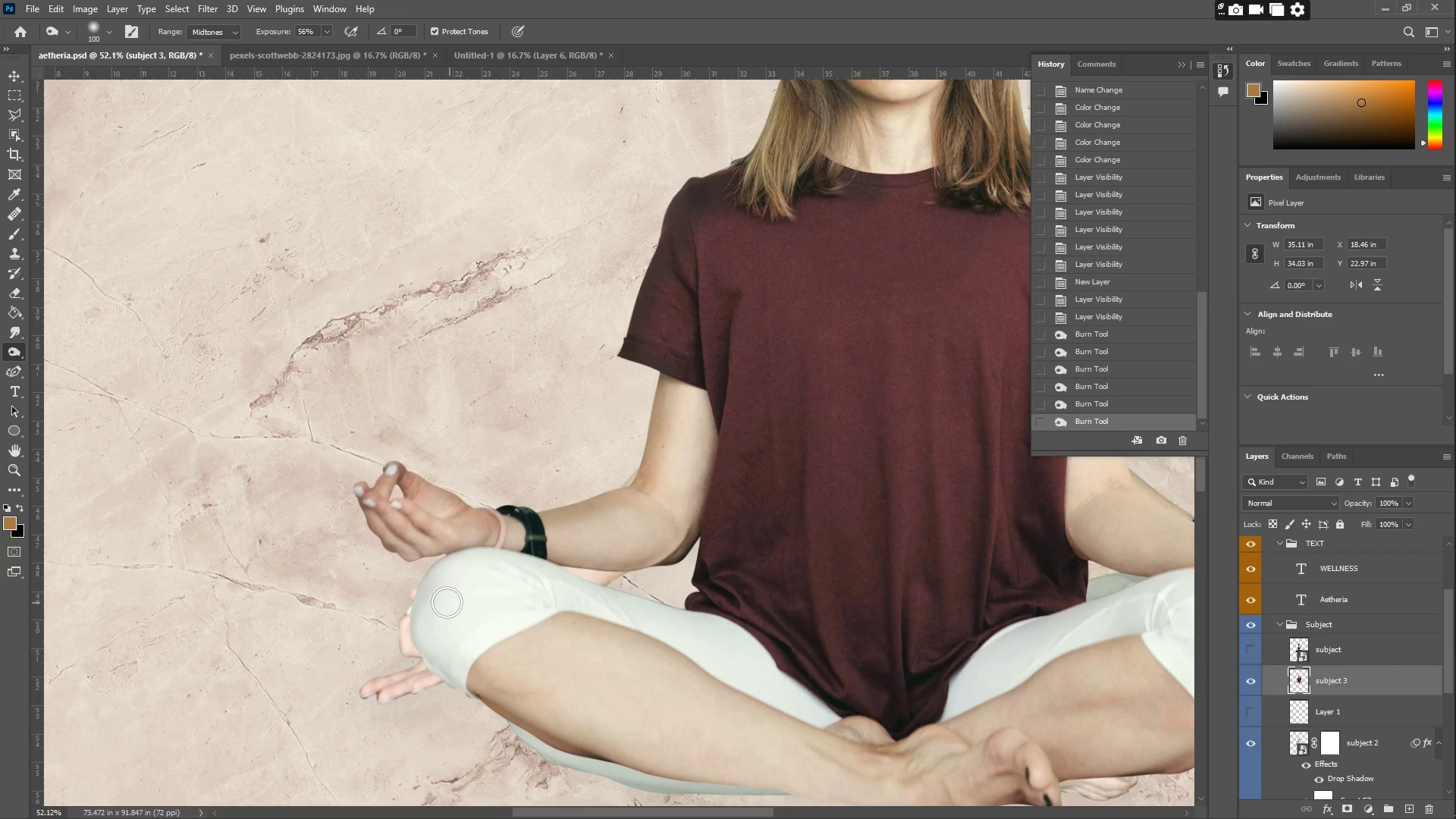 
hold_key(key=Space, duration=0.53)
 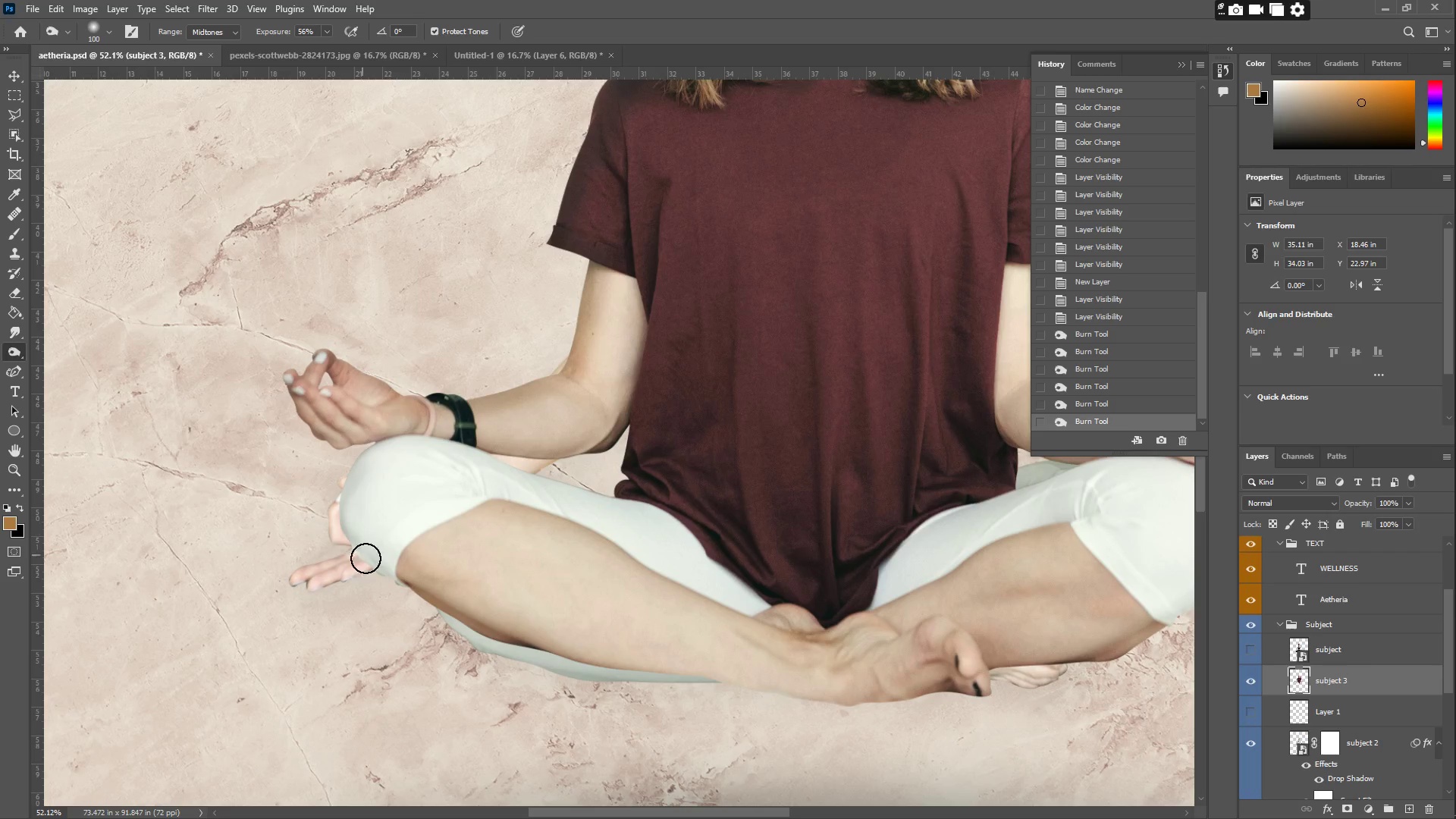 
left_click_drag(start_coordinate=[453, 576], to_coordinate=[382, 463])
 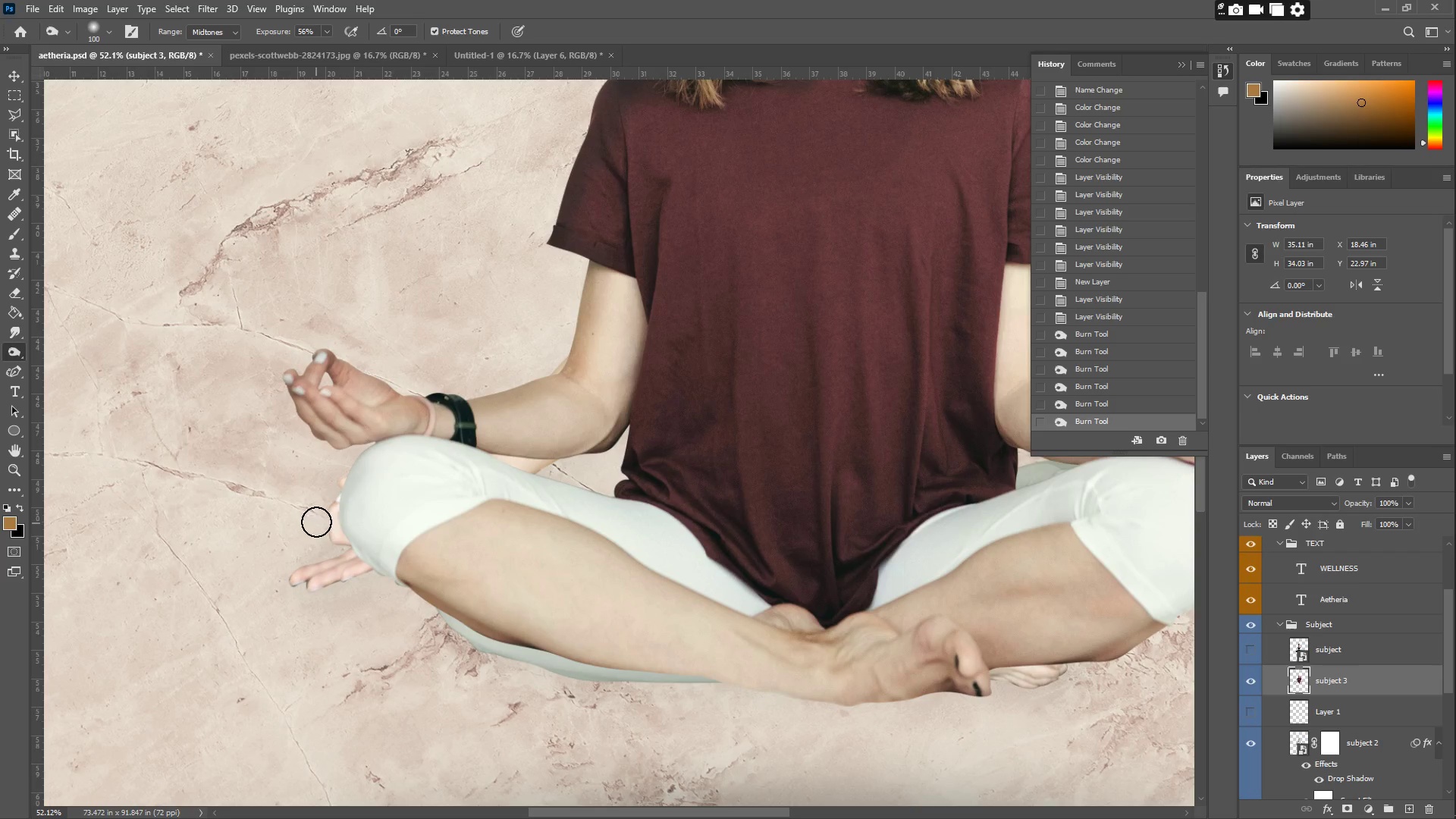 
left_click_drag(start_coordinate=[320, 519], to_coordinate=[595, 654])
 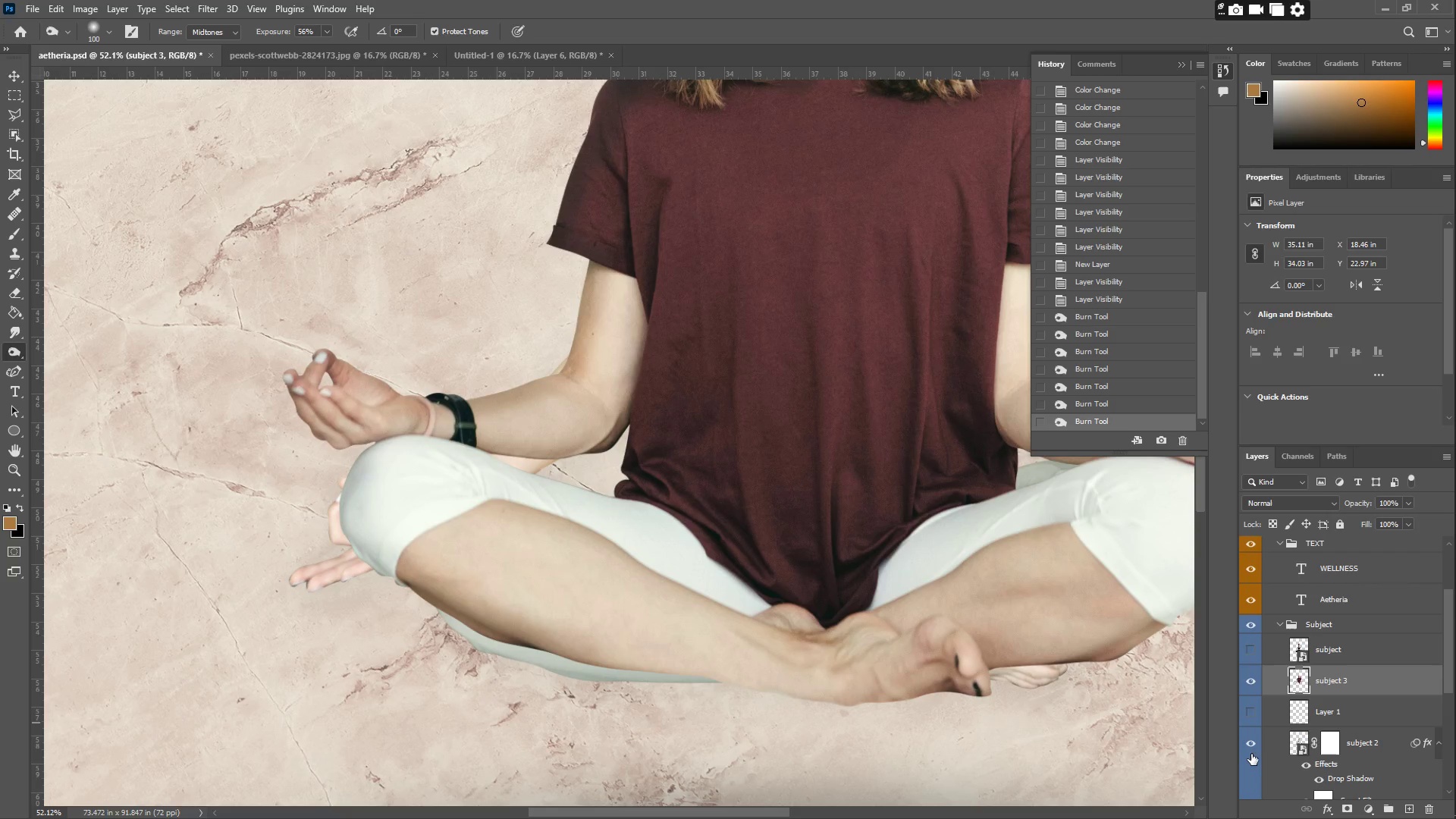 
left_click([1249, 748])
 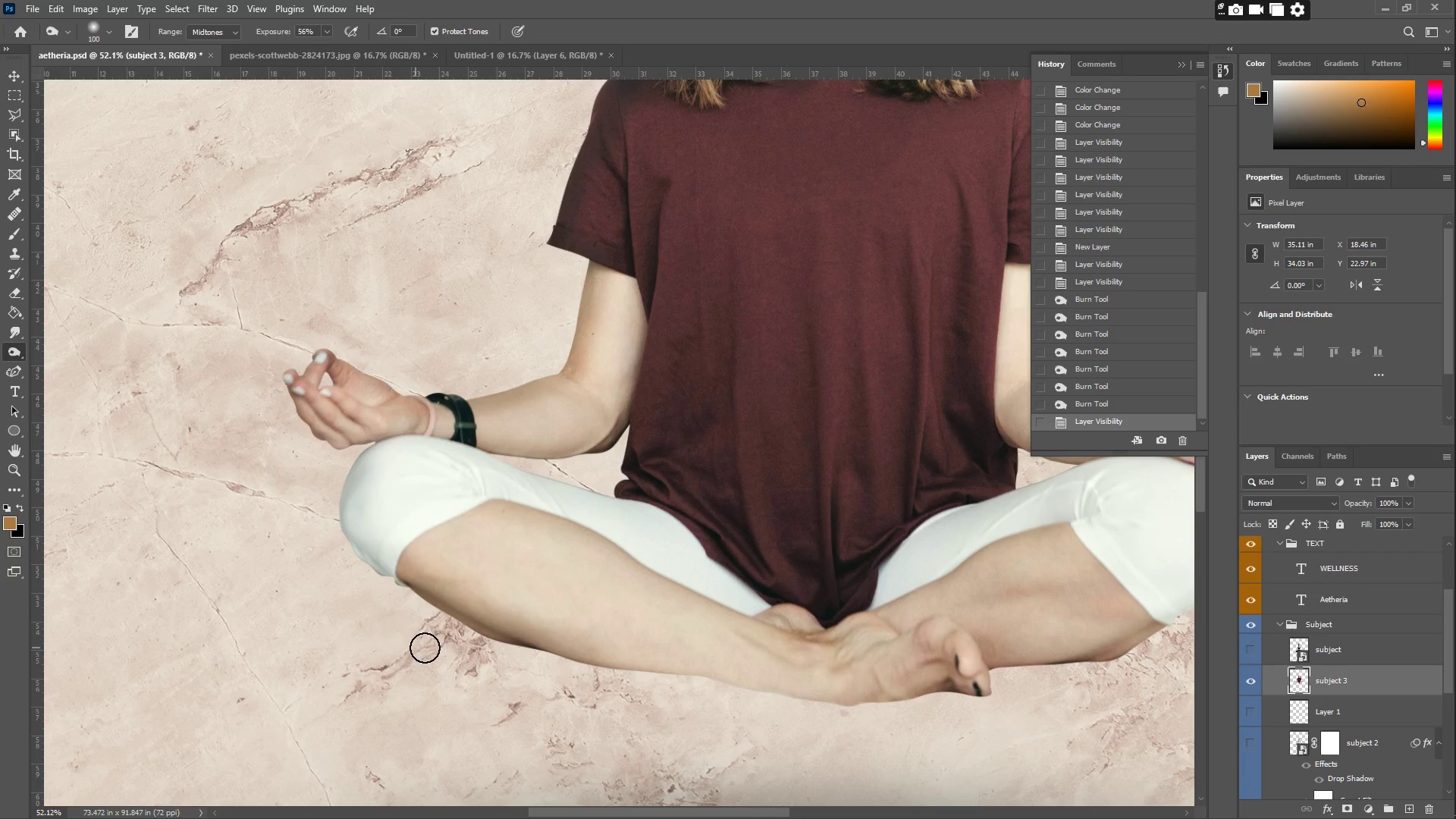 
left_click_drag(start_coordinate=[623, 665], to_coordinate=[981, 701])
 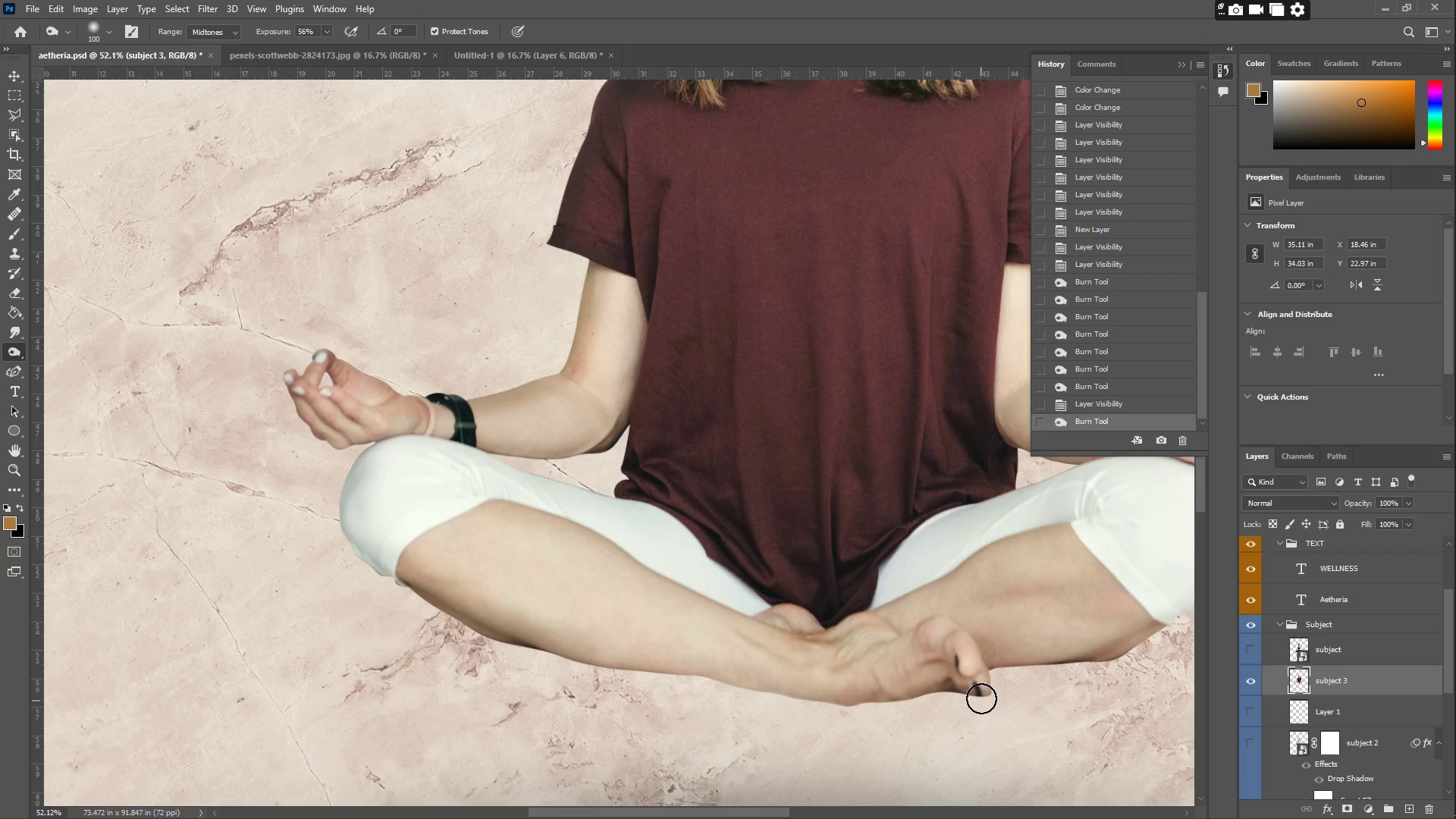 
hold_key(key=Space, duration=0.61)
 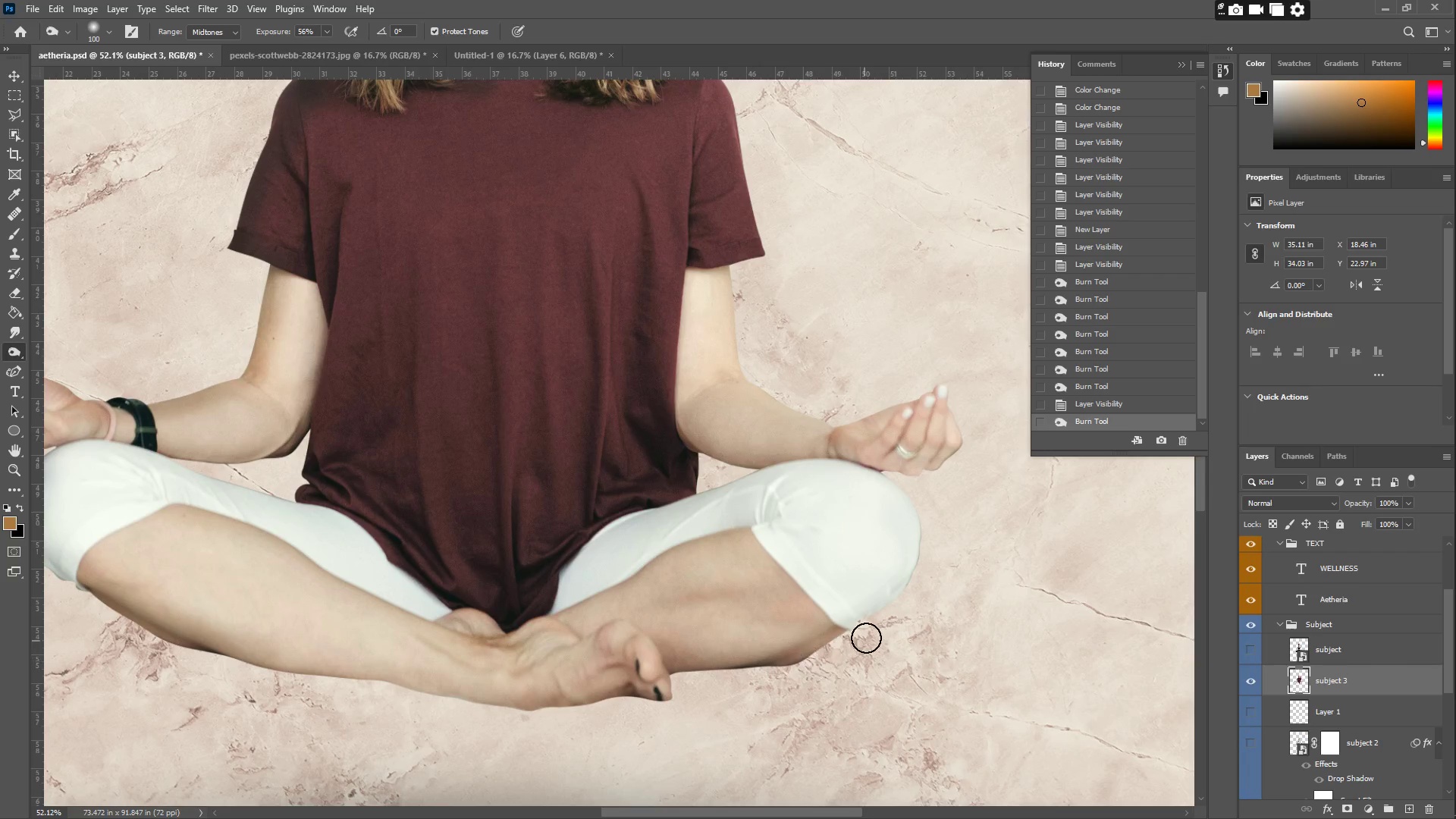 
left_click_drag(start_coordinate=[969, 642], to_coordinate=[650, 646])
 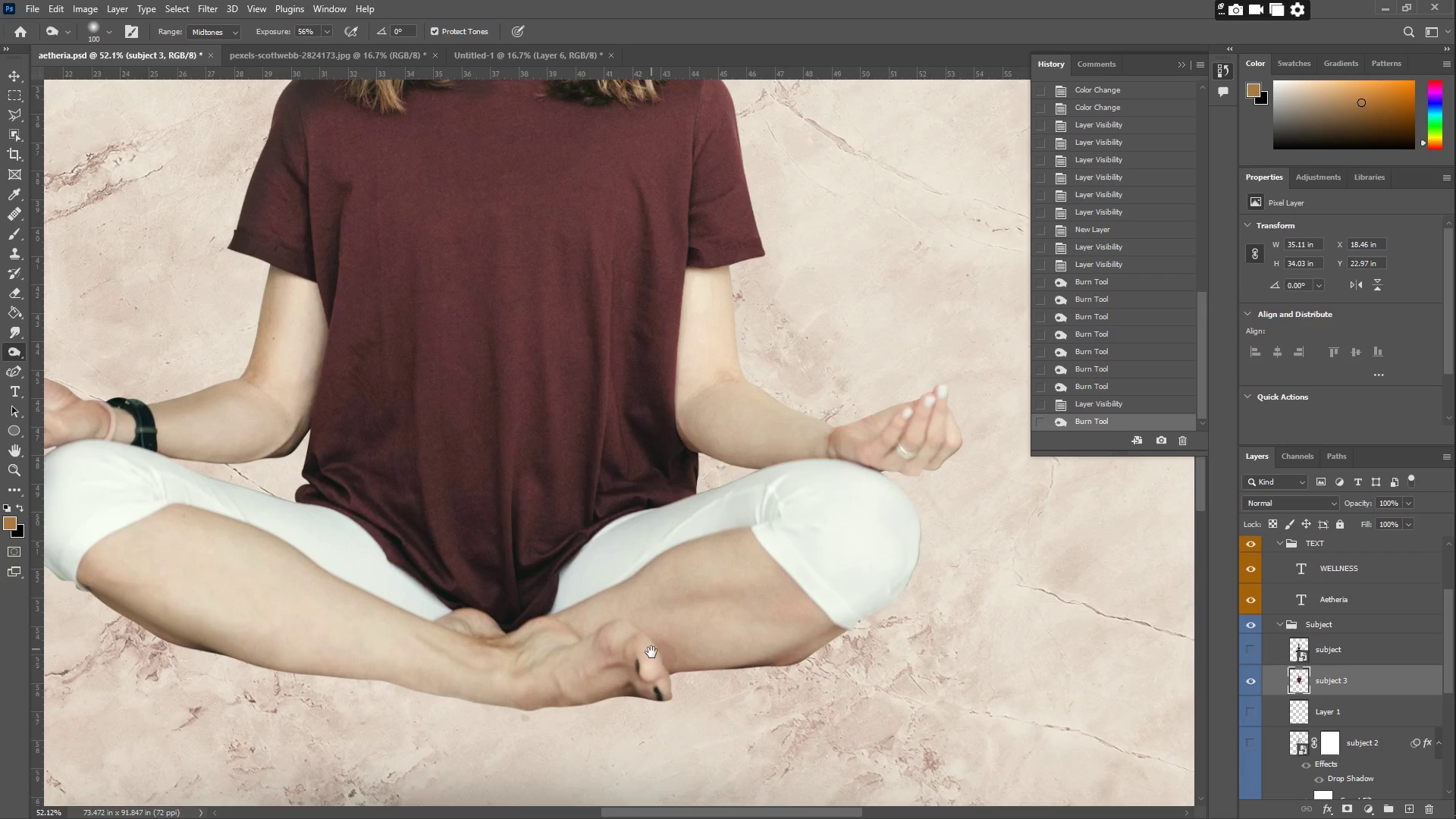 
left_click_drag(start_coordinate=[651, 673], to_coordinate=[915, 488])
 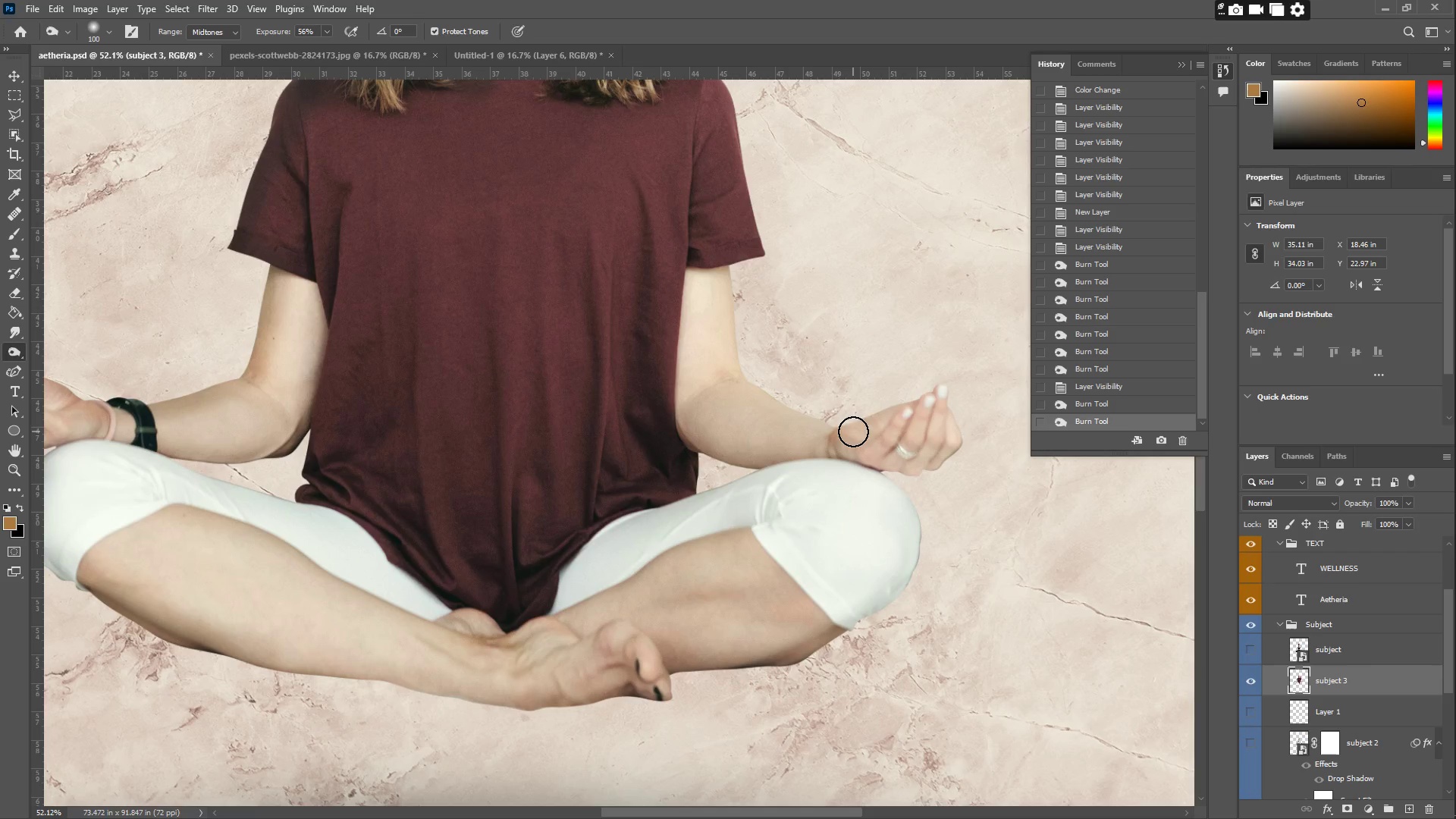 
left_click_drag(start_coordinate=[851, 421], to_coordinate=[921, 378])
 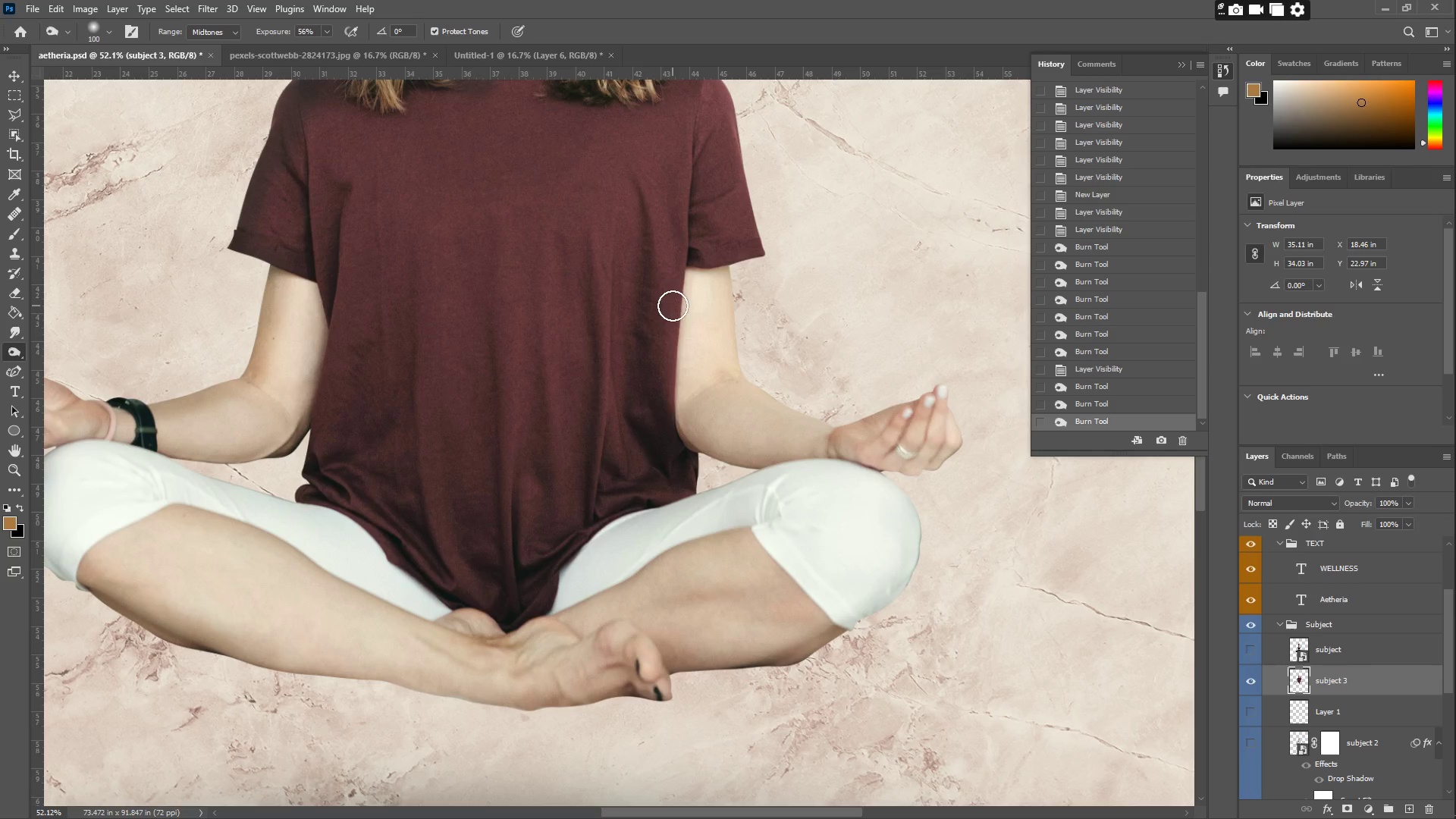 
left_click_drag(start_coordinate=[683, 331], to_coordinate=[769, 457])
 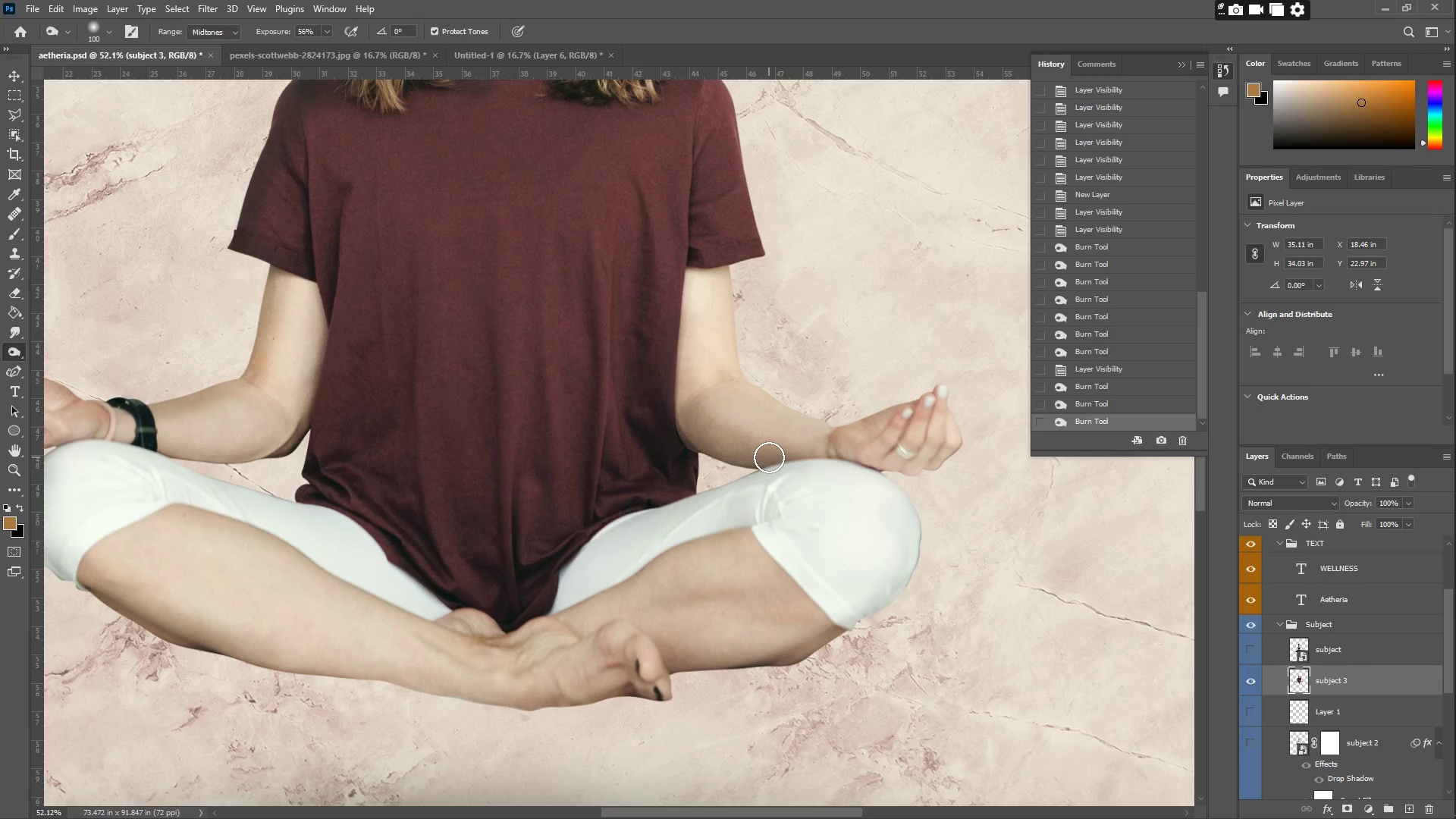 
left_click_drag(start_coordinate=[769, 457], to_coordinate=[659, 442])
 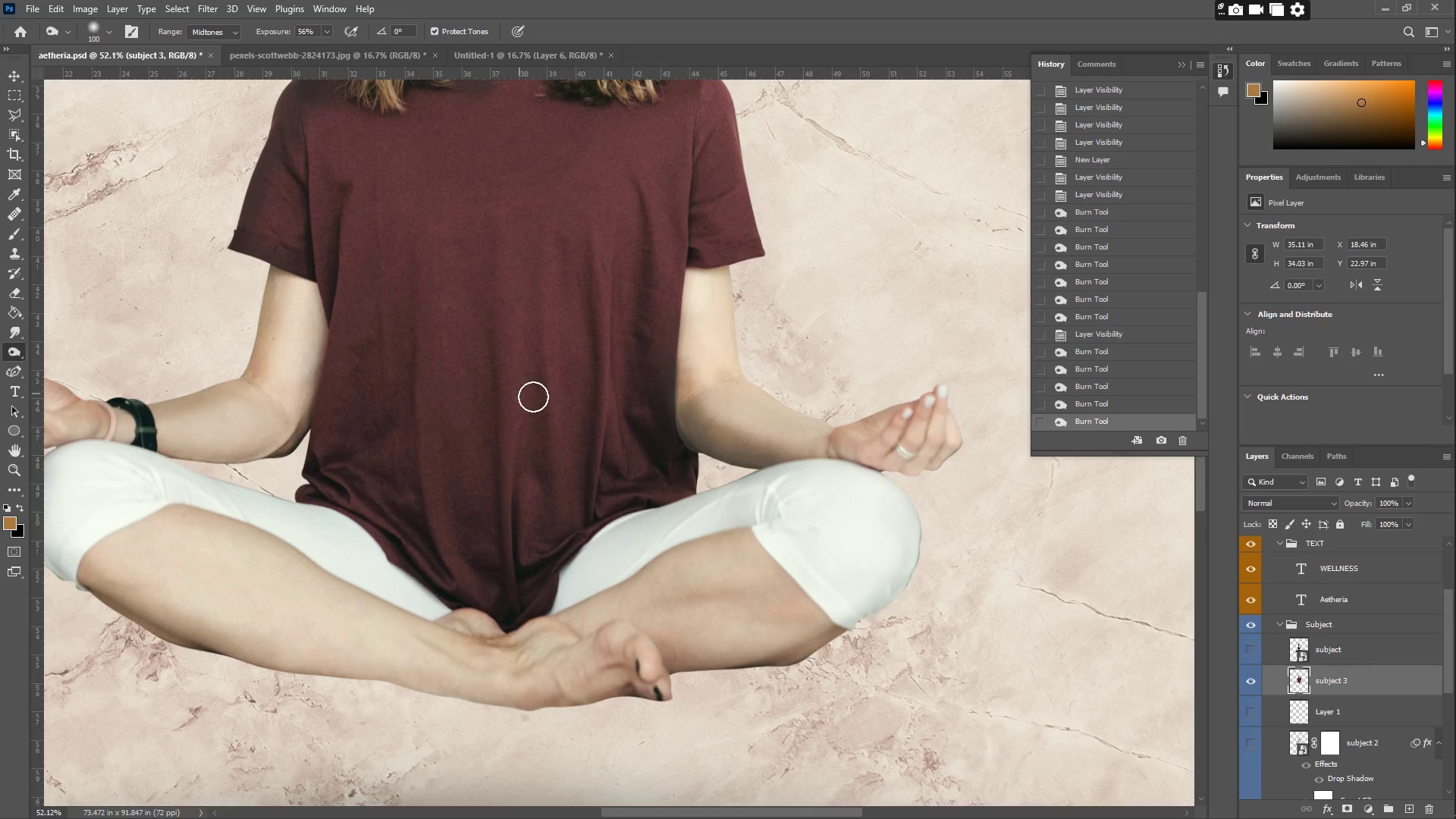 
key(Z)
 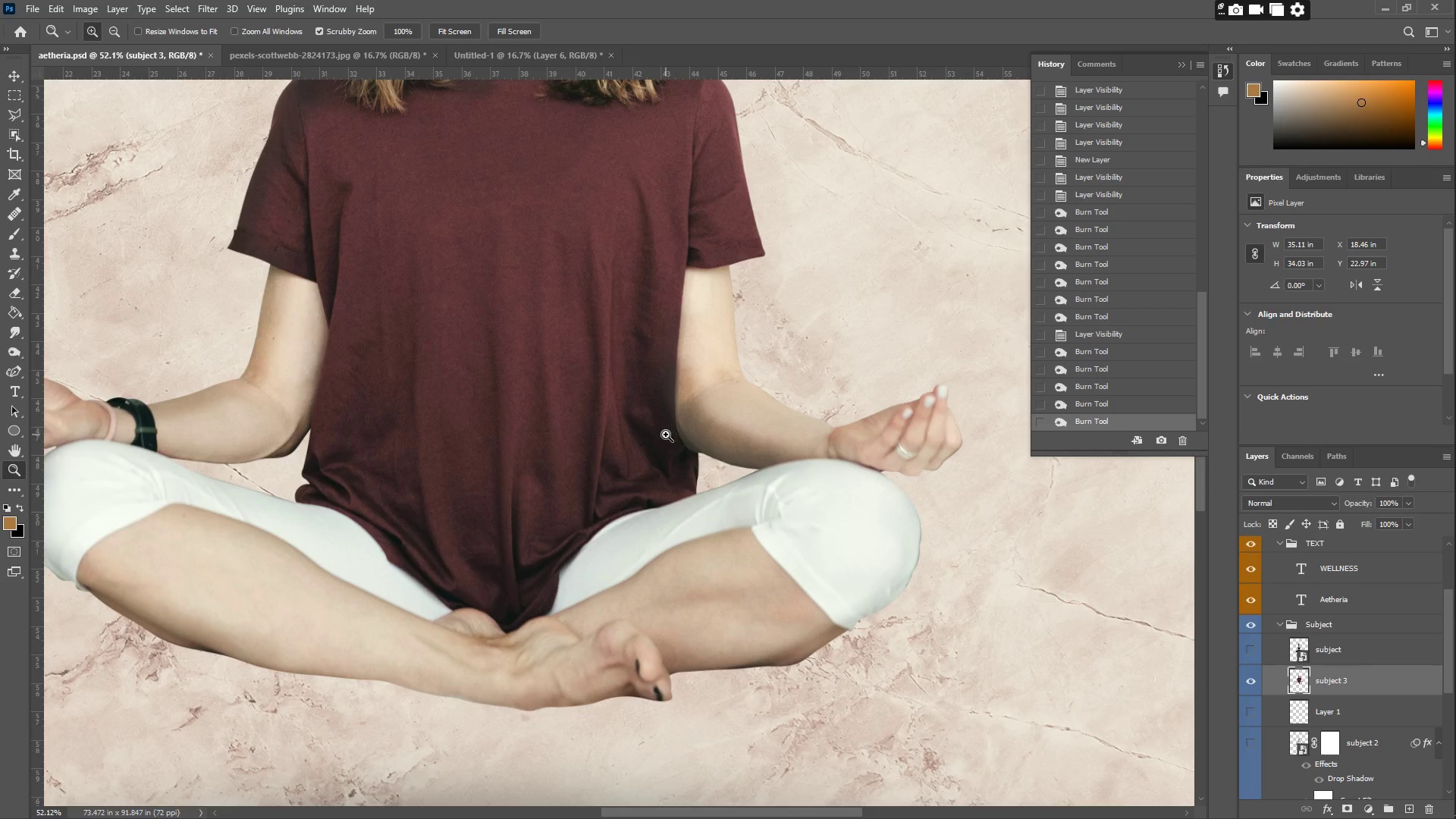 
left_click_drag(start_coordinate=[575, 413], to_coordinate=[527, 390])
 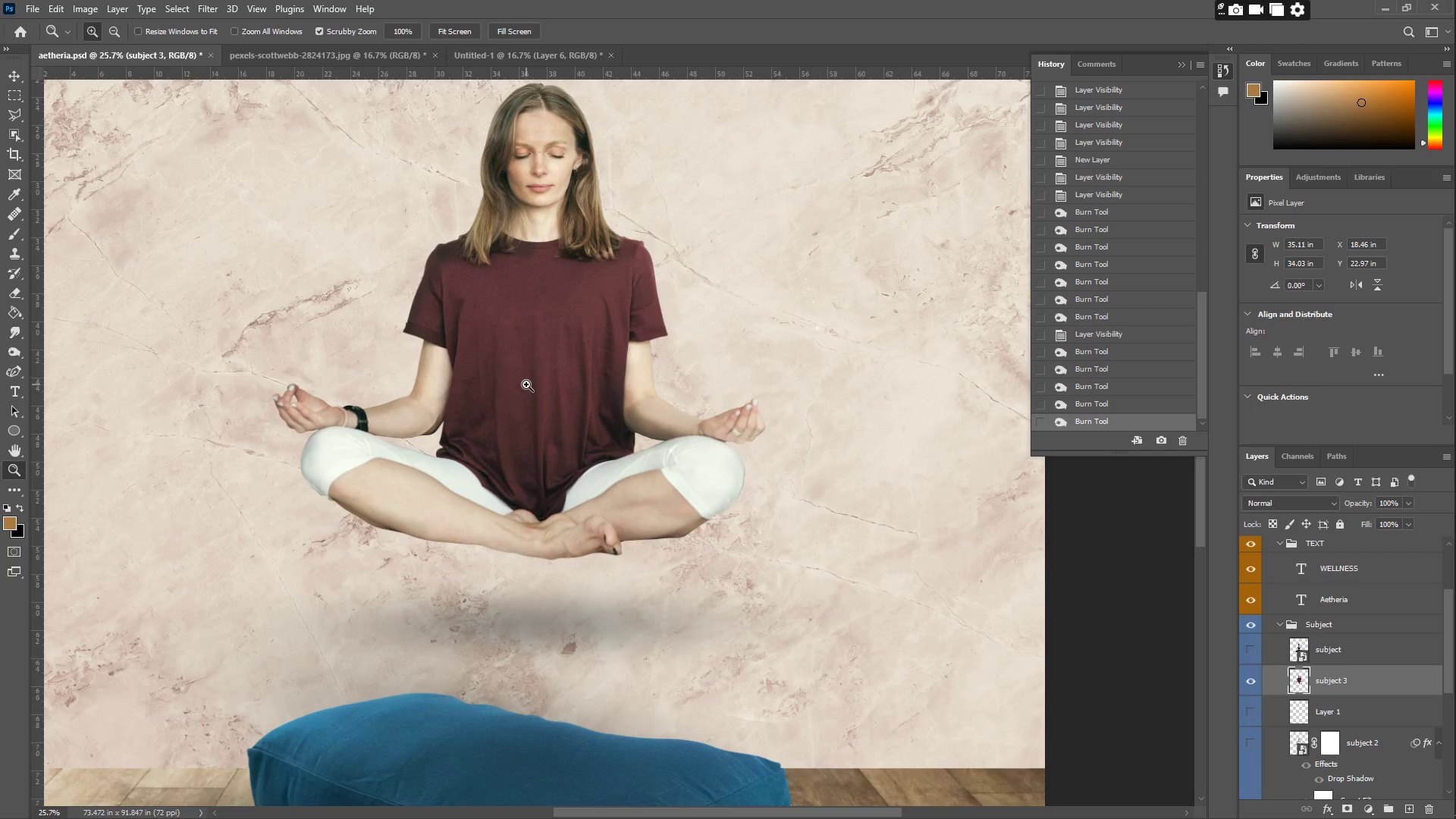 
scroll: coordinate [526, 383], scroll_direction: up, amount: 4.0
 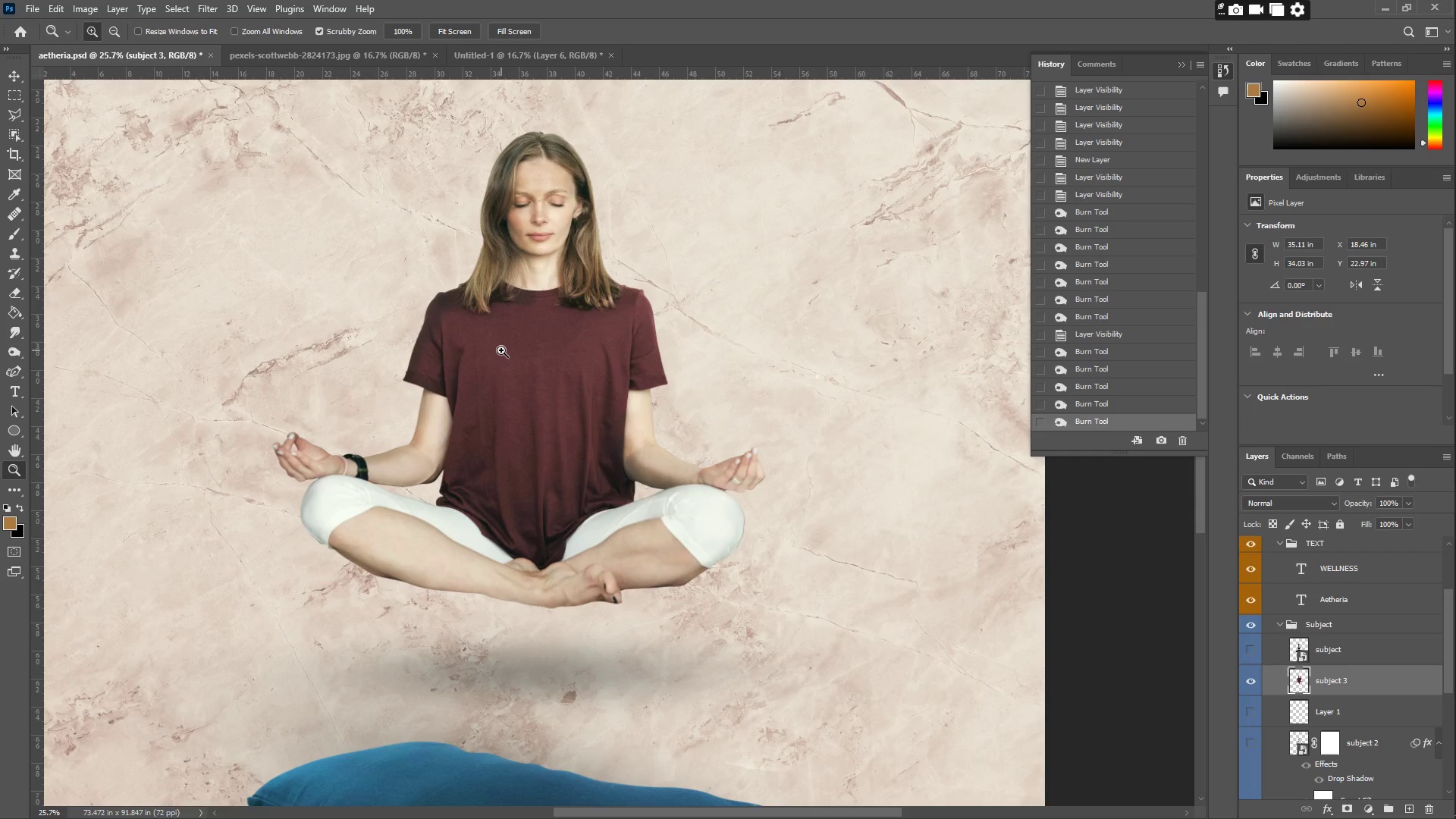 
key(Control+Z)
 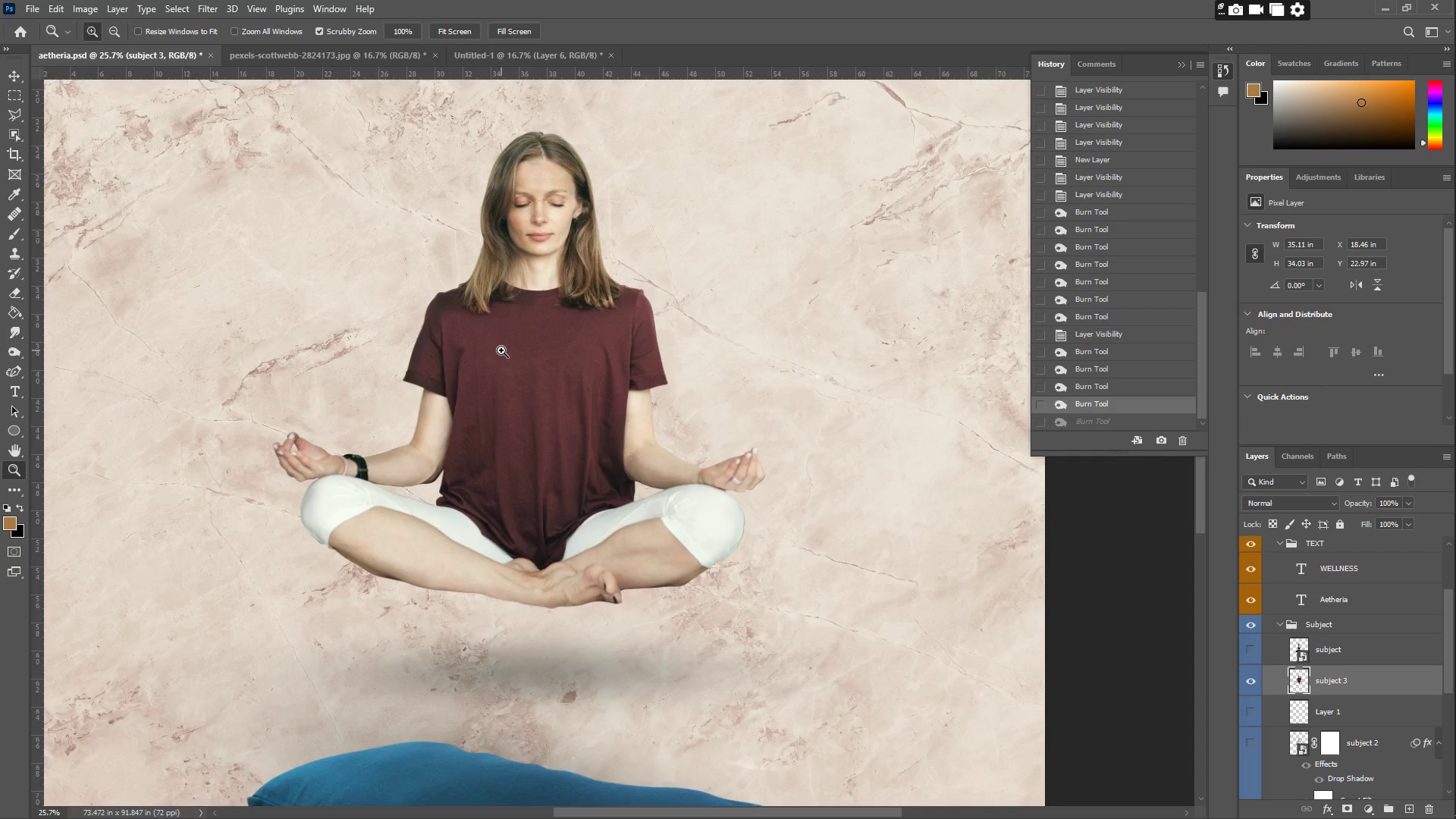 
scroll: coordinate [501, 350], scroll_direction: up, amount: 4.0
 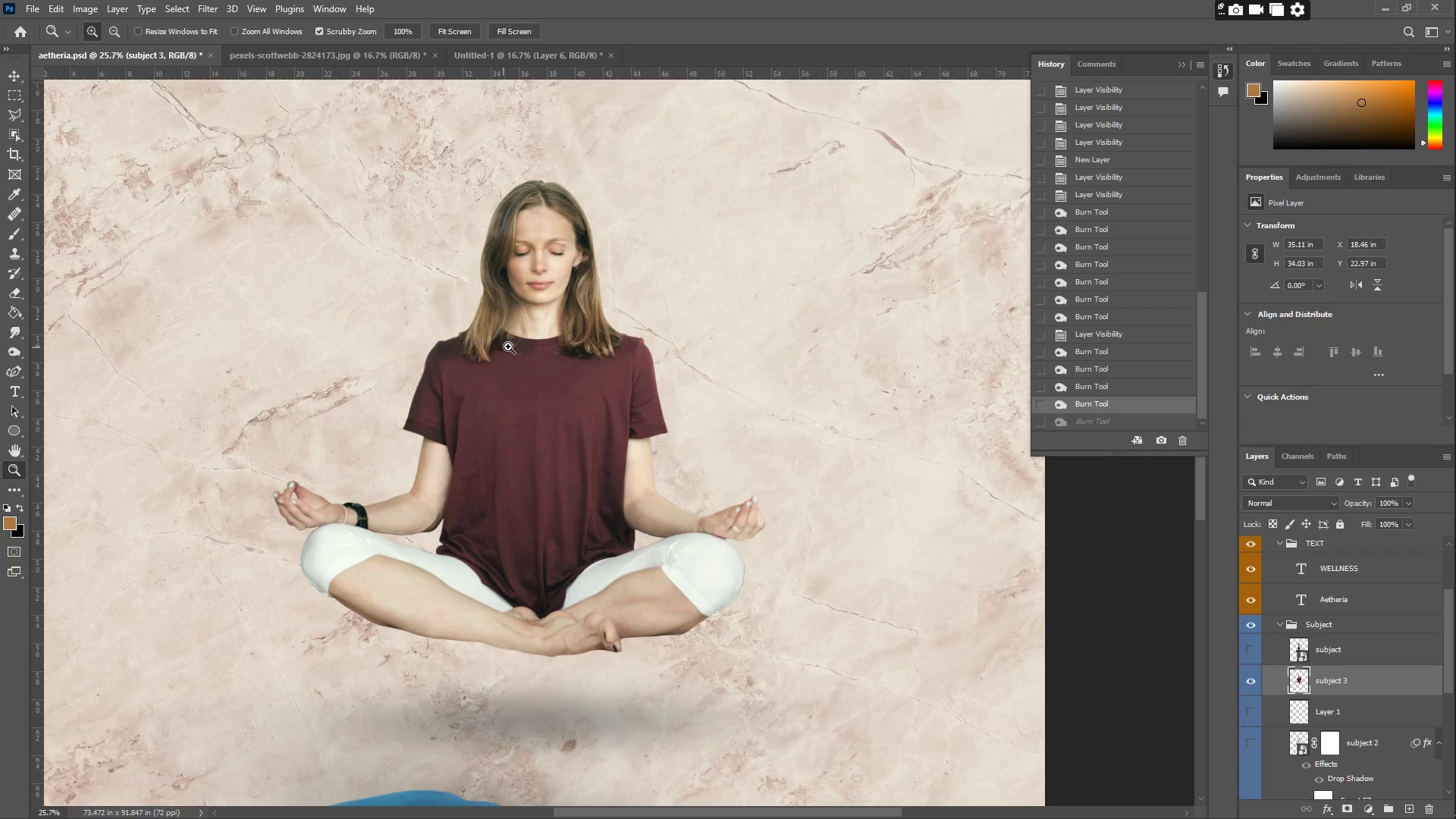 
left_click_drag(start_coordinate=[508, 342], to_coordinate=[457, 319])
 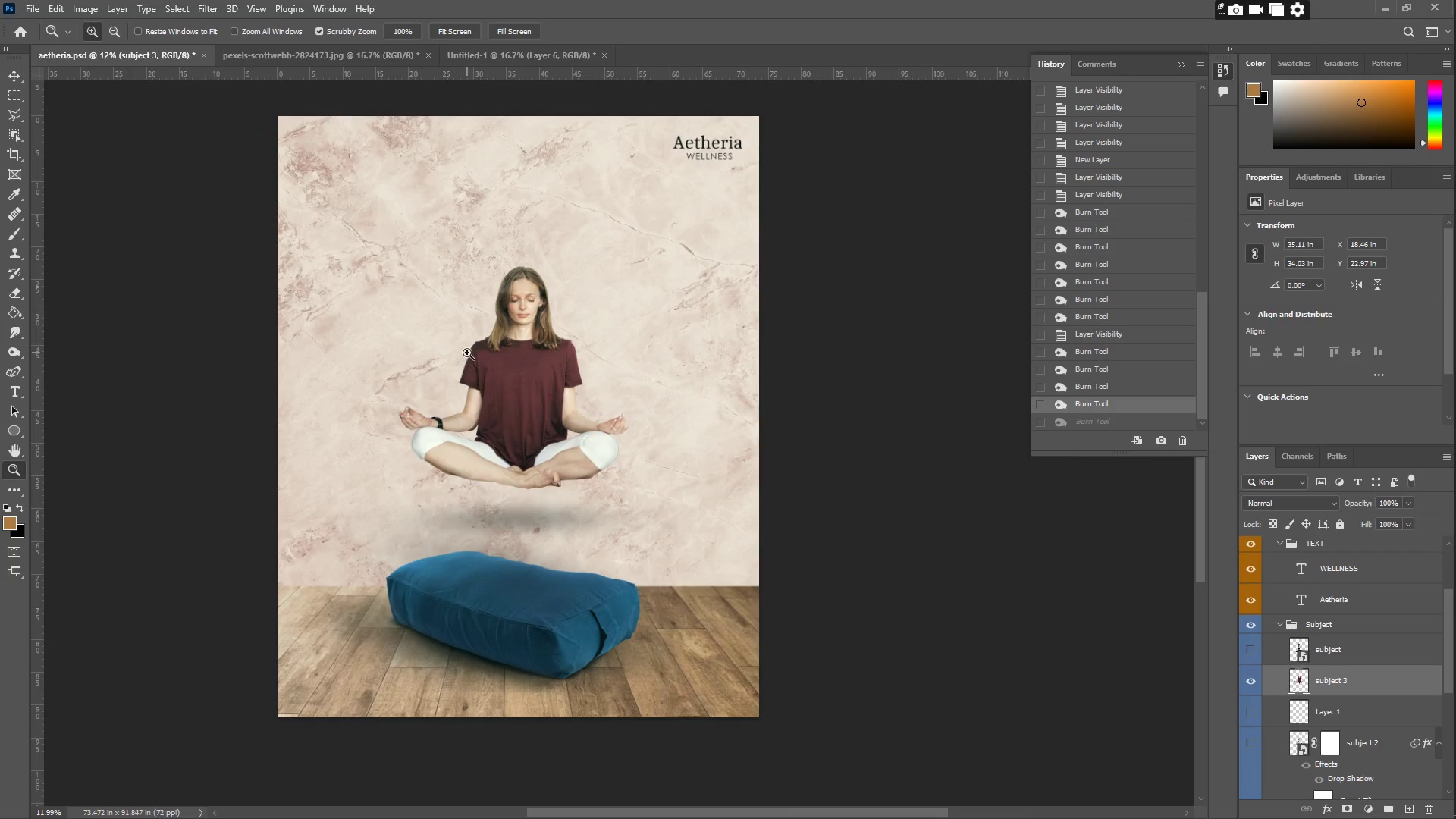 
left_click_drag(start_coordinate=[514, 267], to_coordinate=[537, 287])
 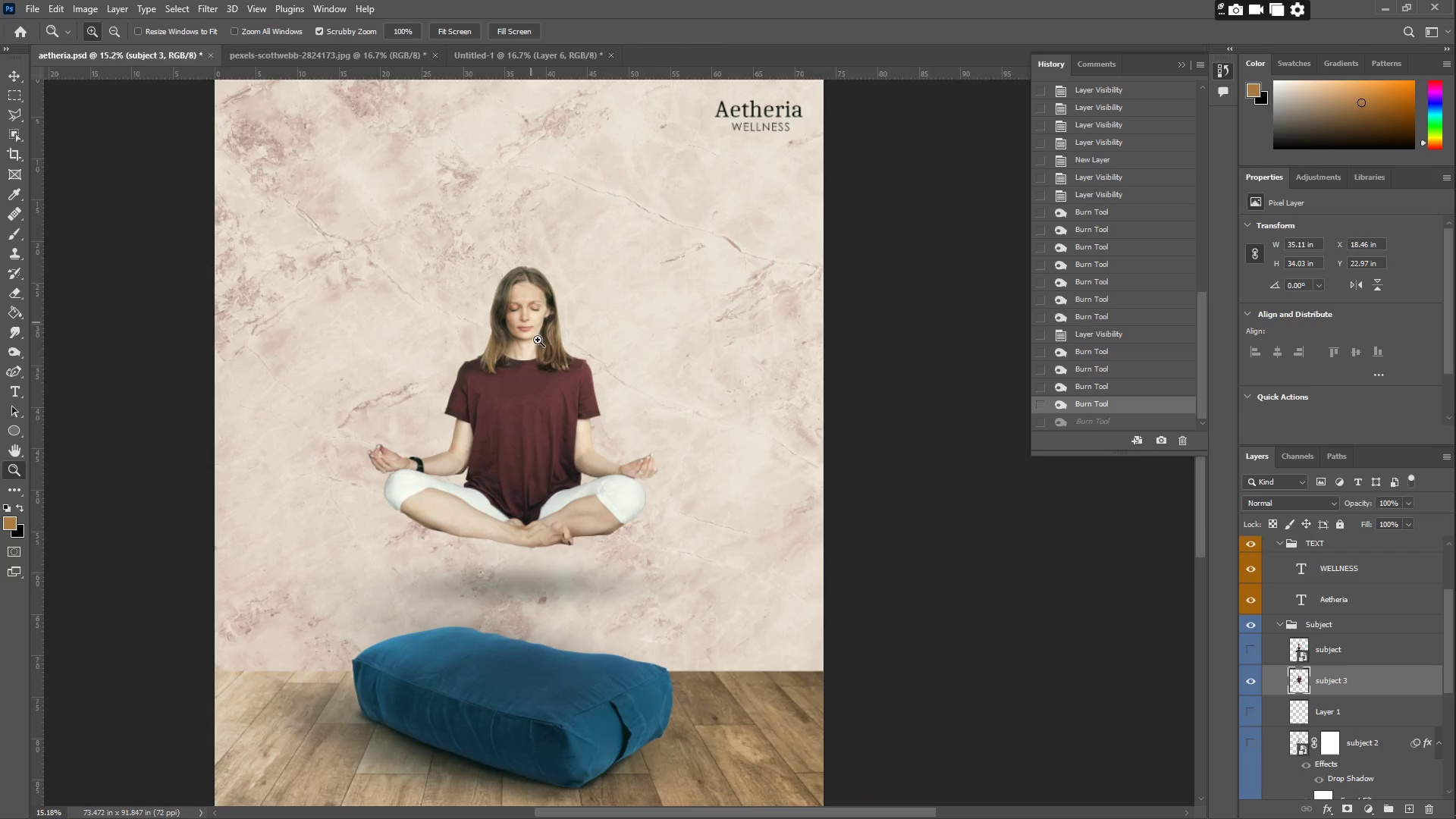 
left_click_drag(start_coordinate=[526, 369], to_coordinate=[622, 388])
 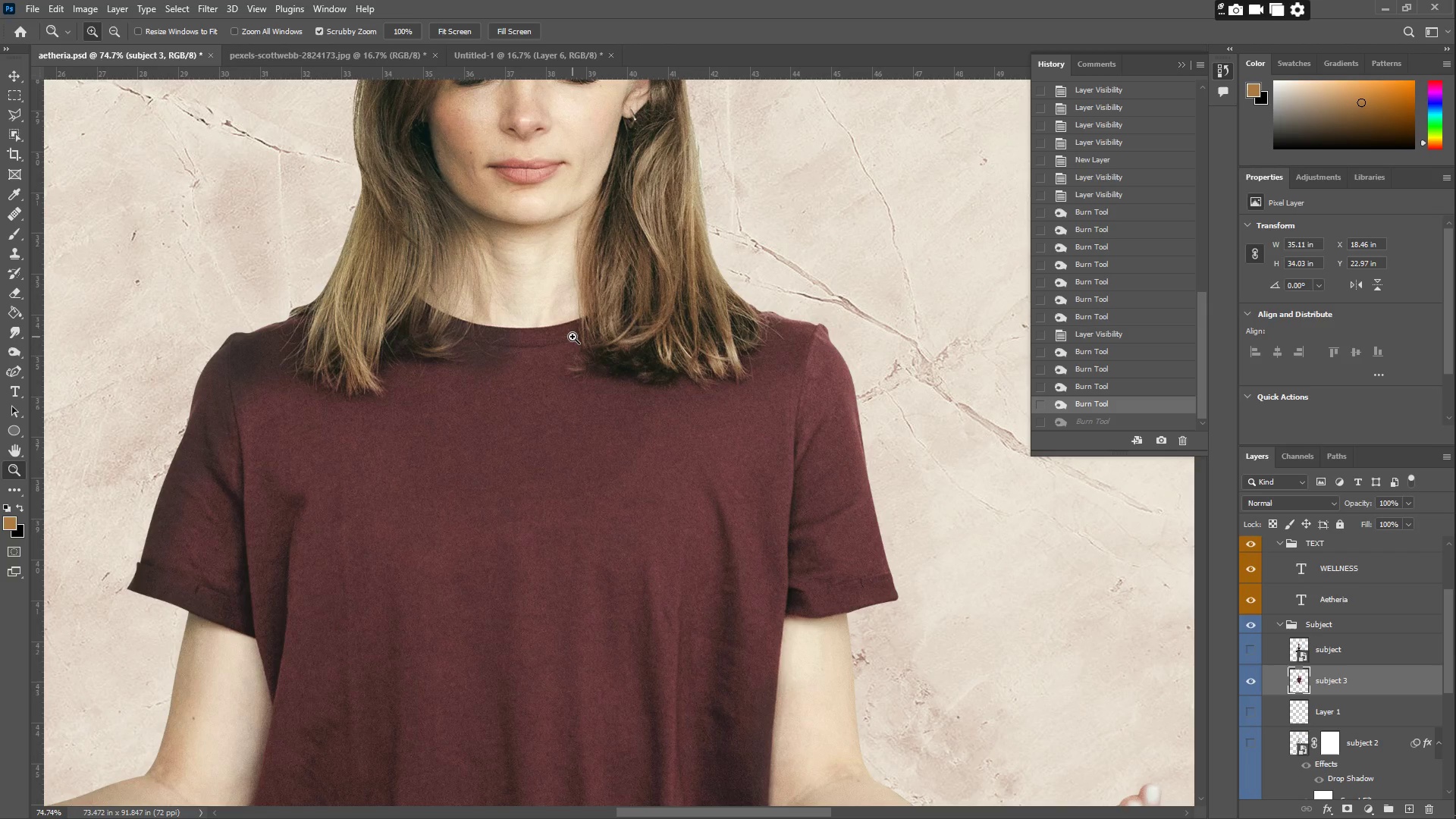 
scroll: coordinate [441, 482], scroll_direction: down, amount: 5.0
 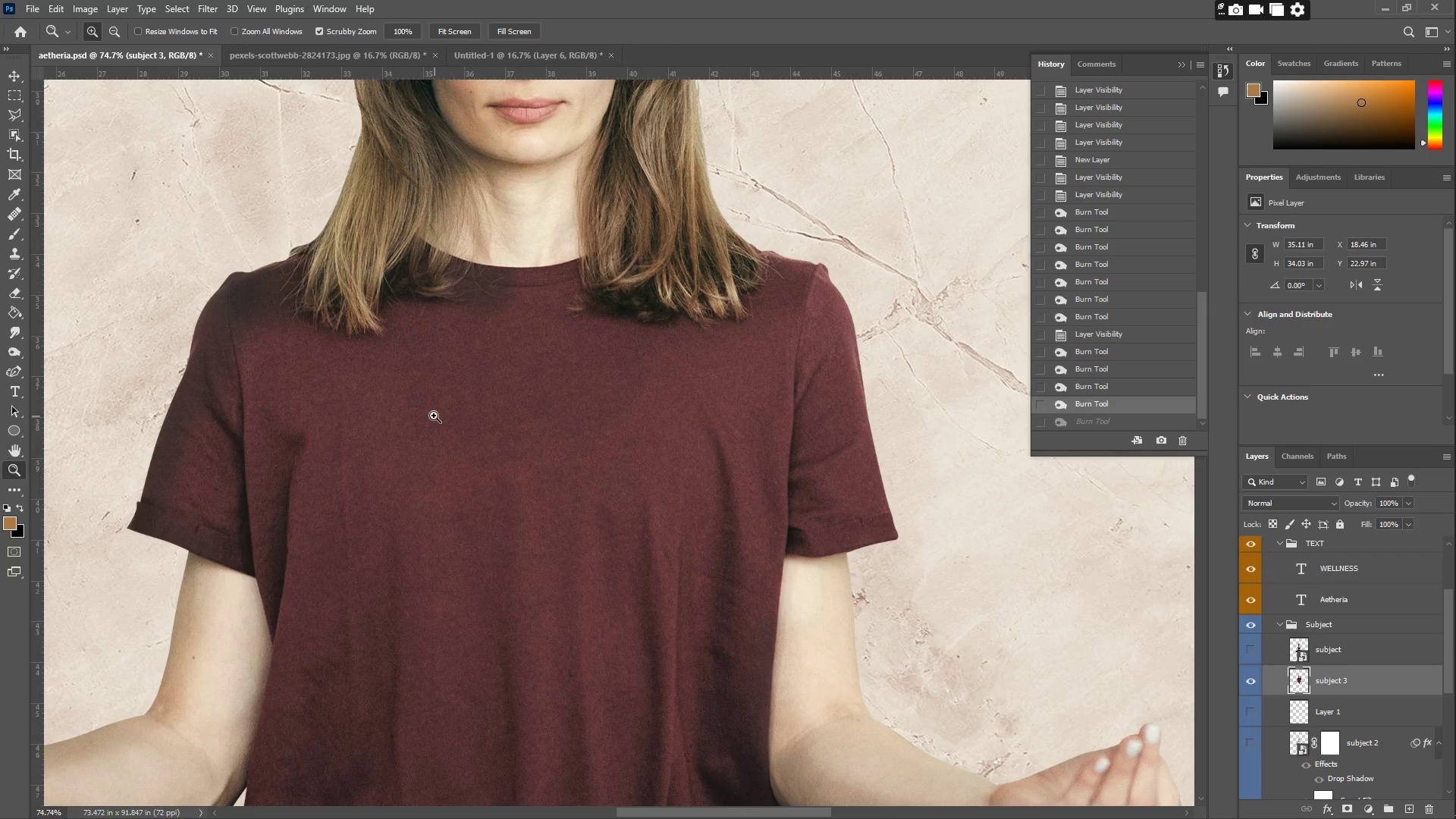 
type(zb)
 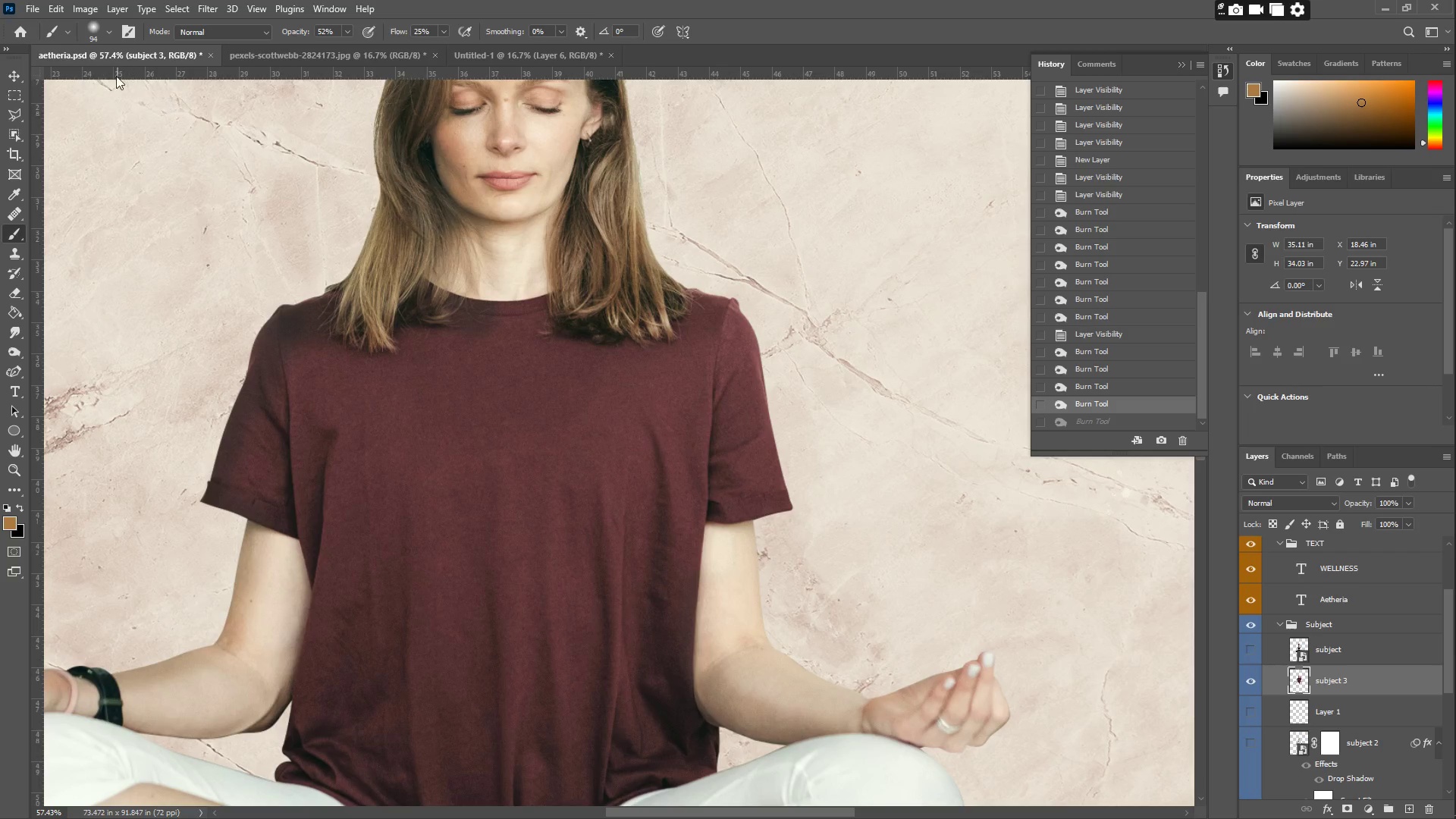 
left_click_drag(start_coordinate=[440, 415], to_coordinate=[416, 411])
 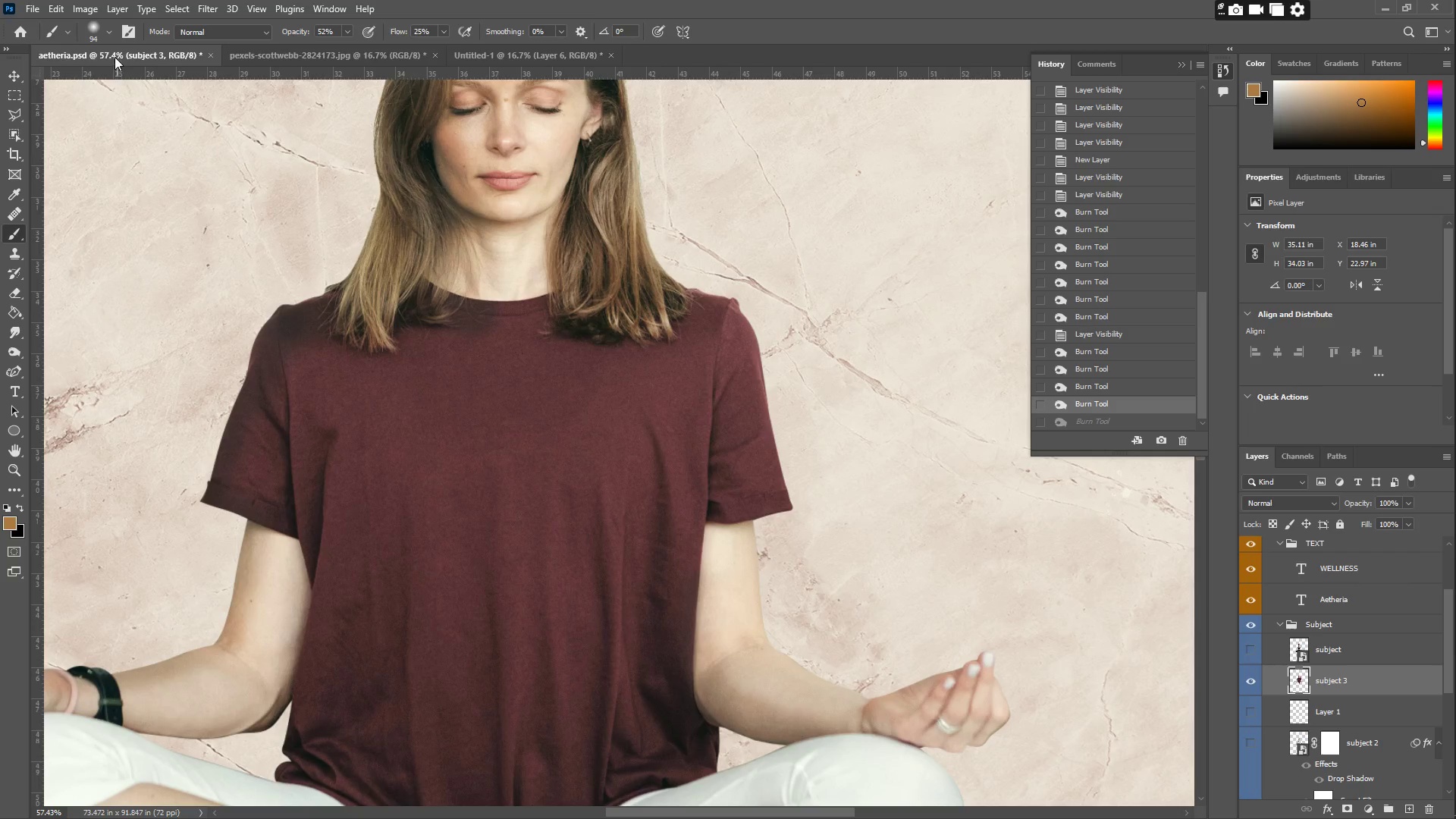 
left_click([100, 35])
 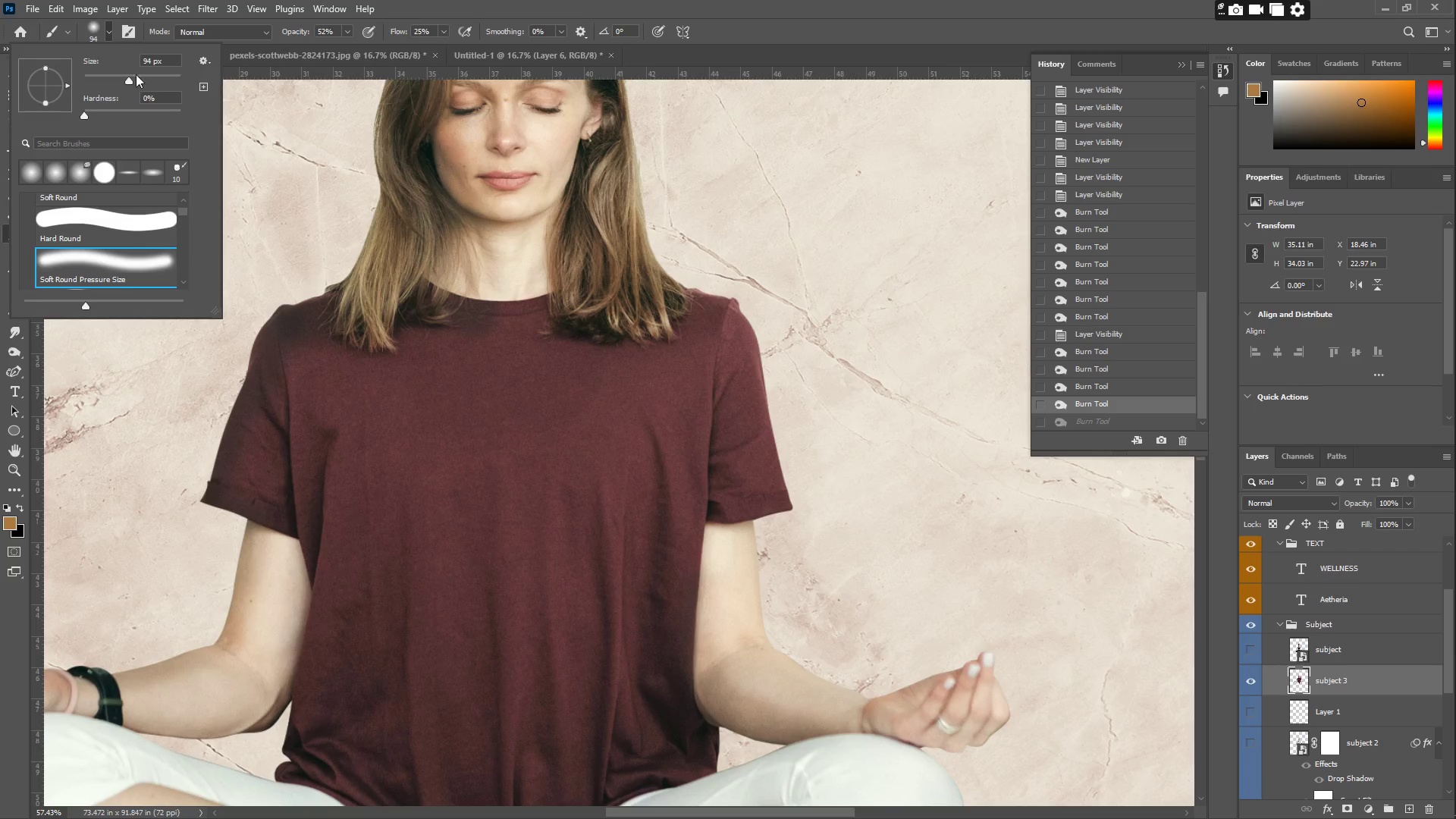 
left_click_drag(start_coordinate=[149, 80], to_coordinate=[160, 83])
 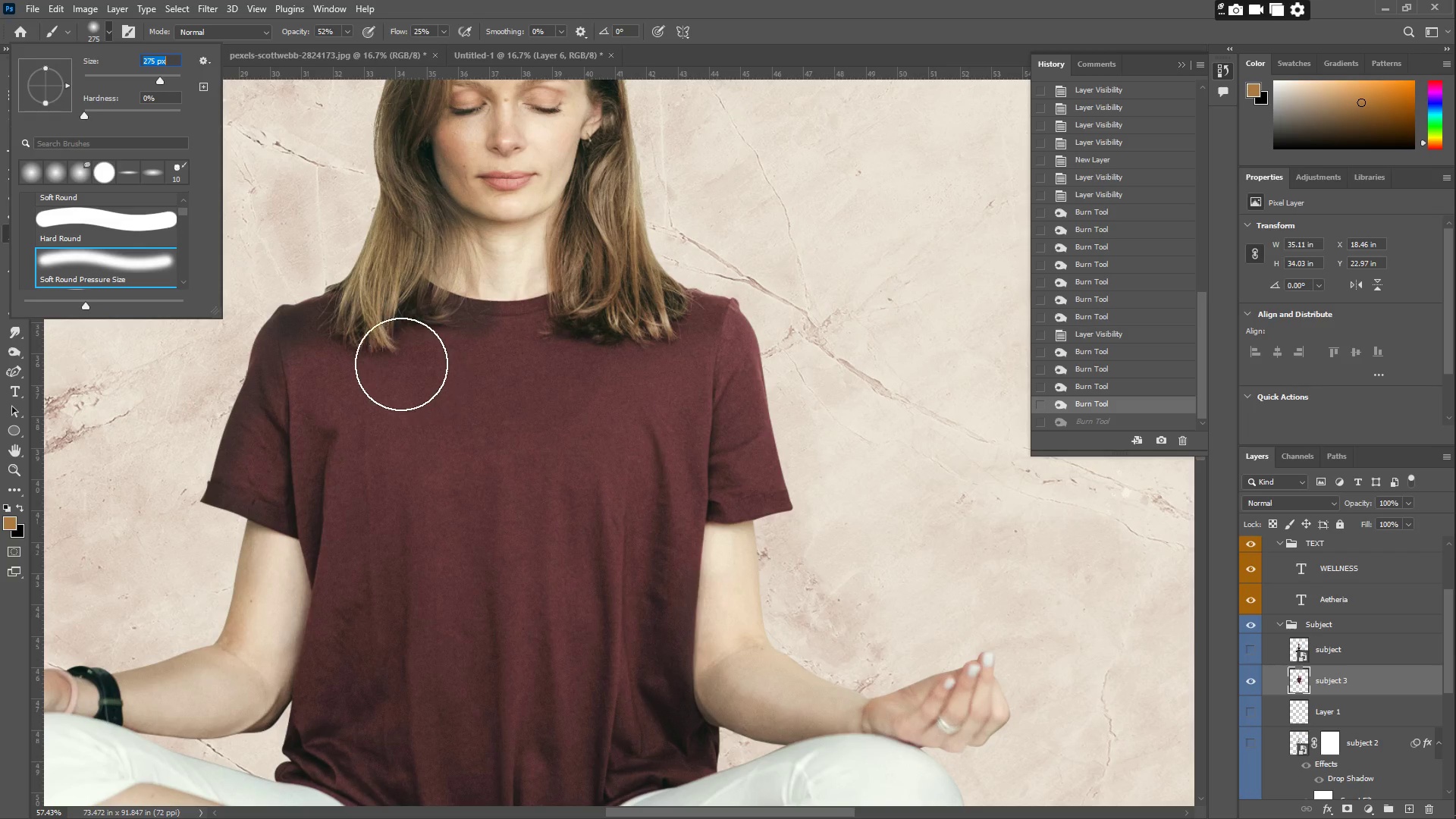 
left_click_drag(start_coordinate=[407, 378], to_coordinate=[381, 379])